 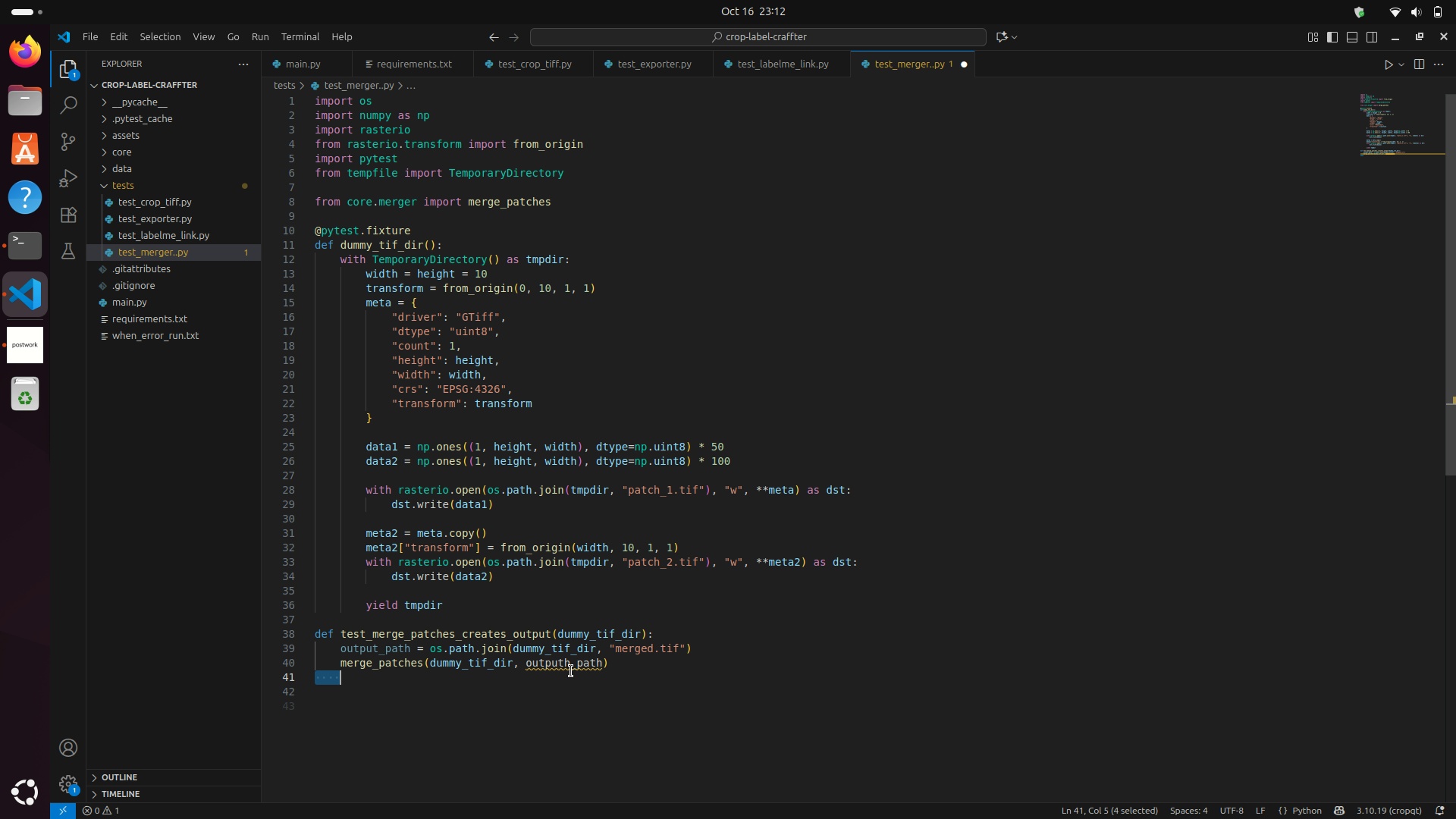 
left_click([571, 671])
 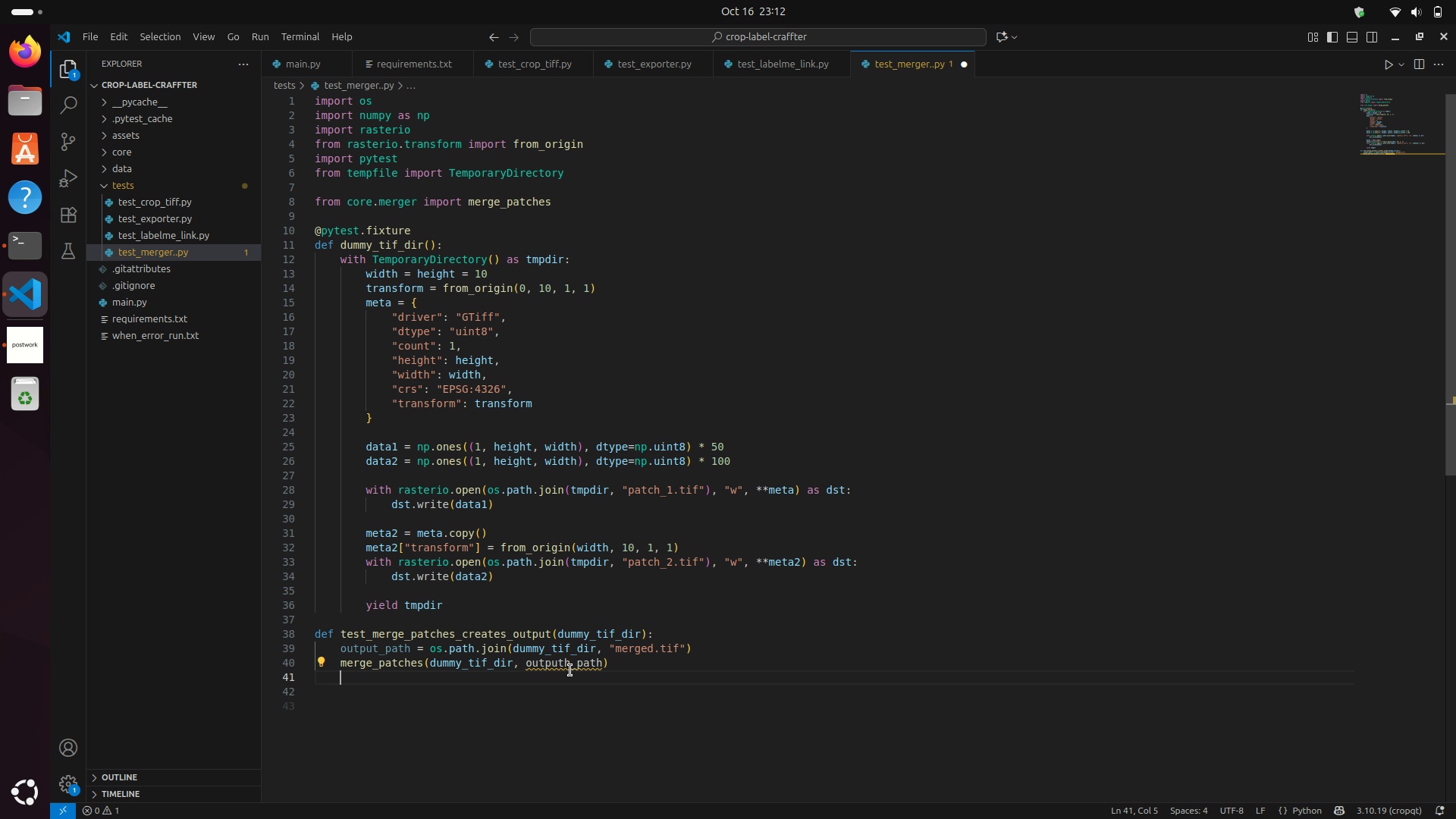 
double_click([570, 670])
 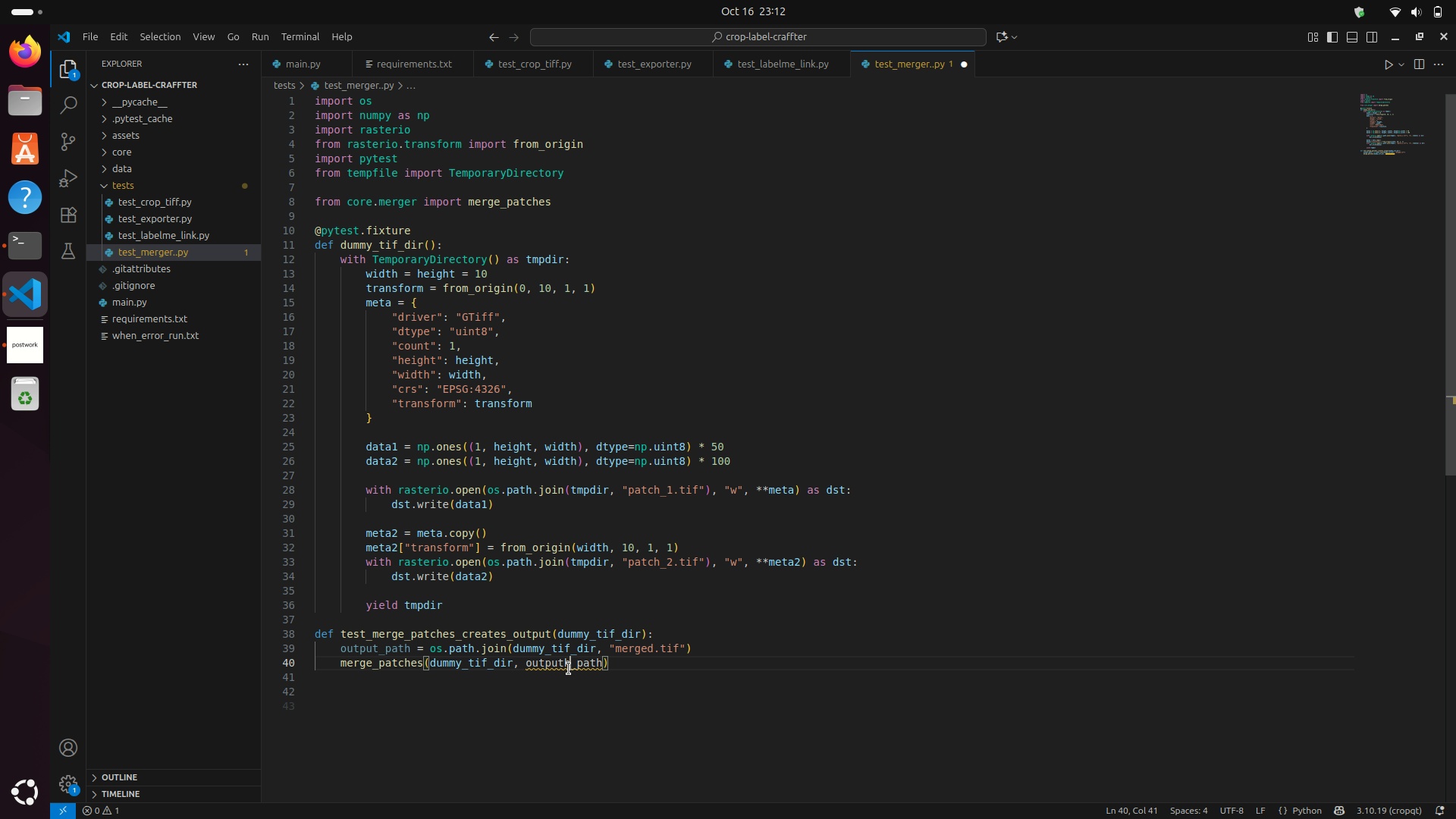 
left_click([569, 669])
 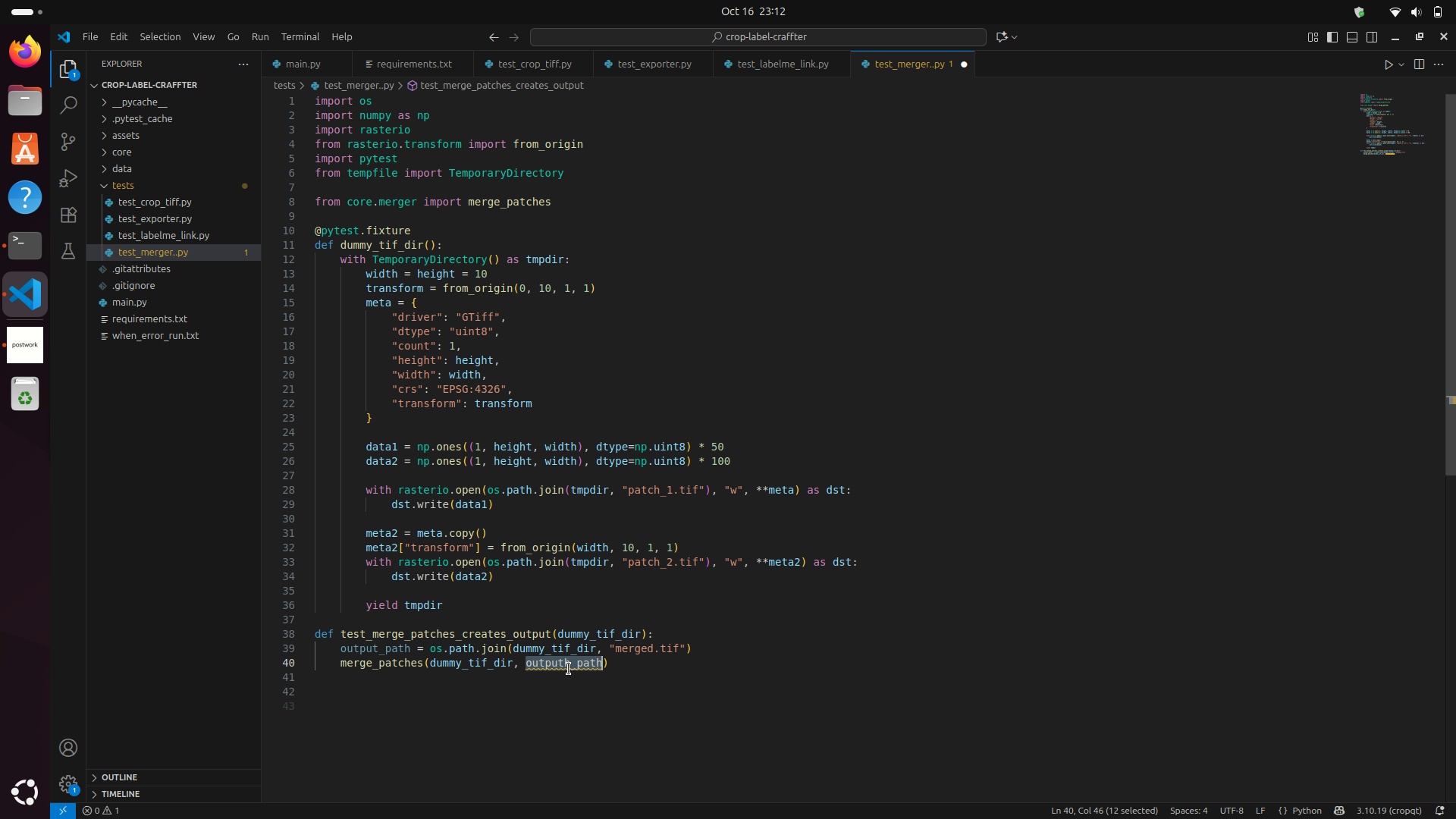 
left_click([569, 669])
 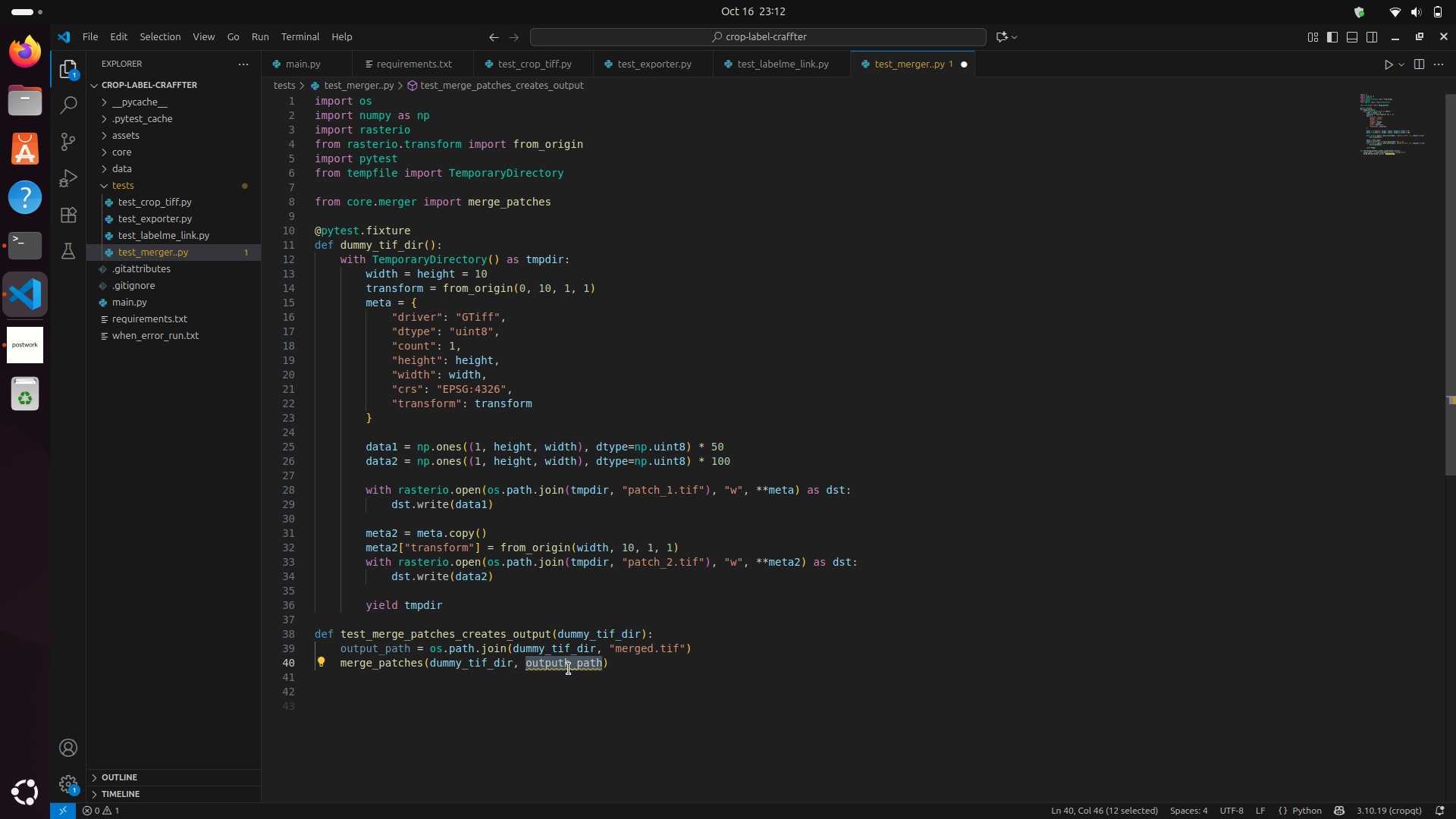 
type(out)
 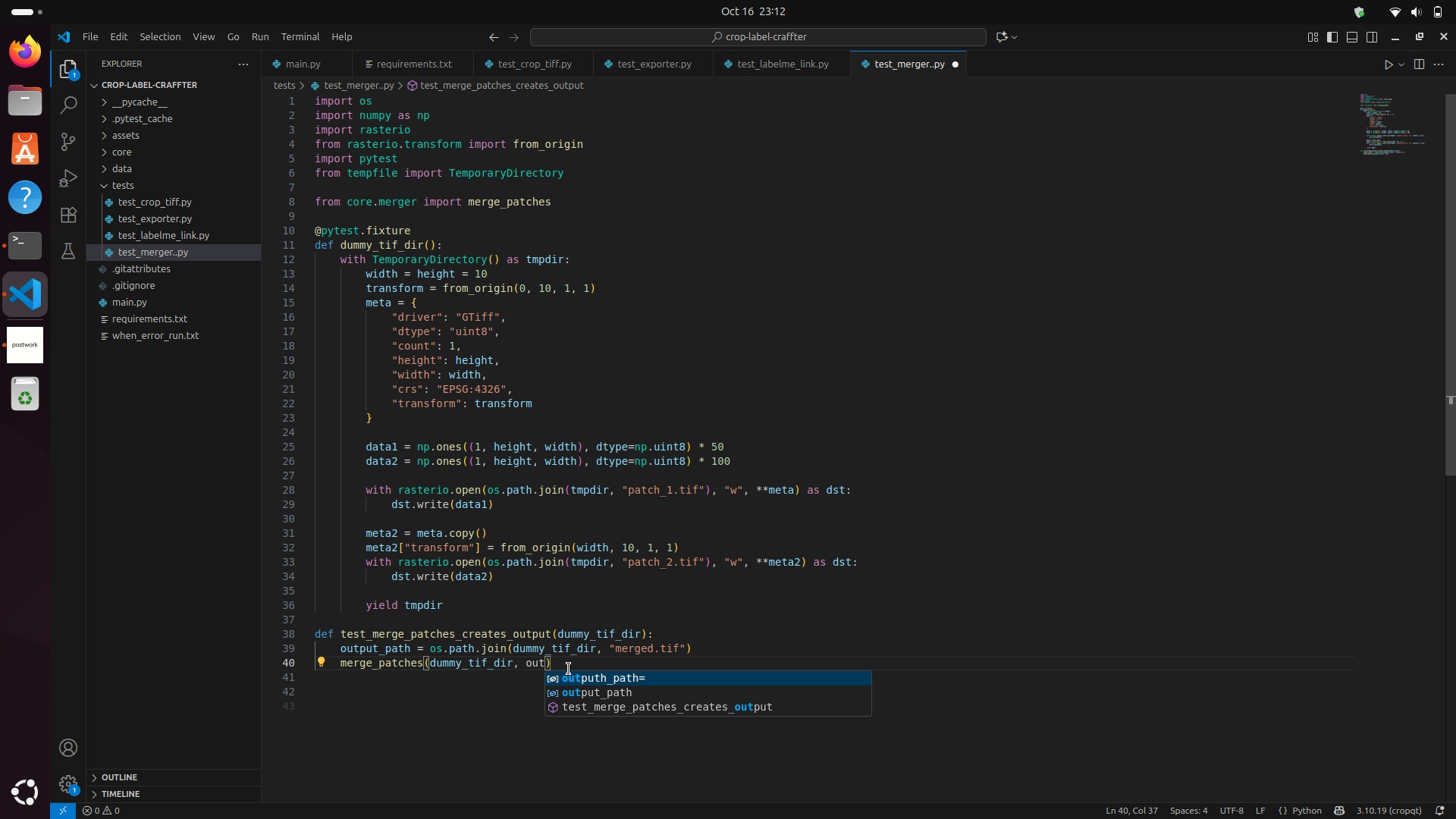 
key(Enter)
 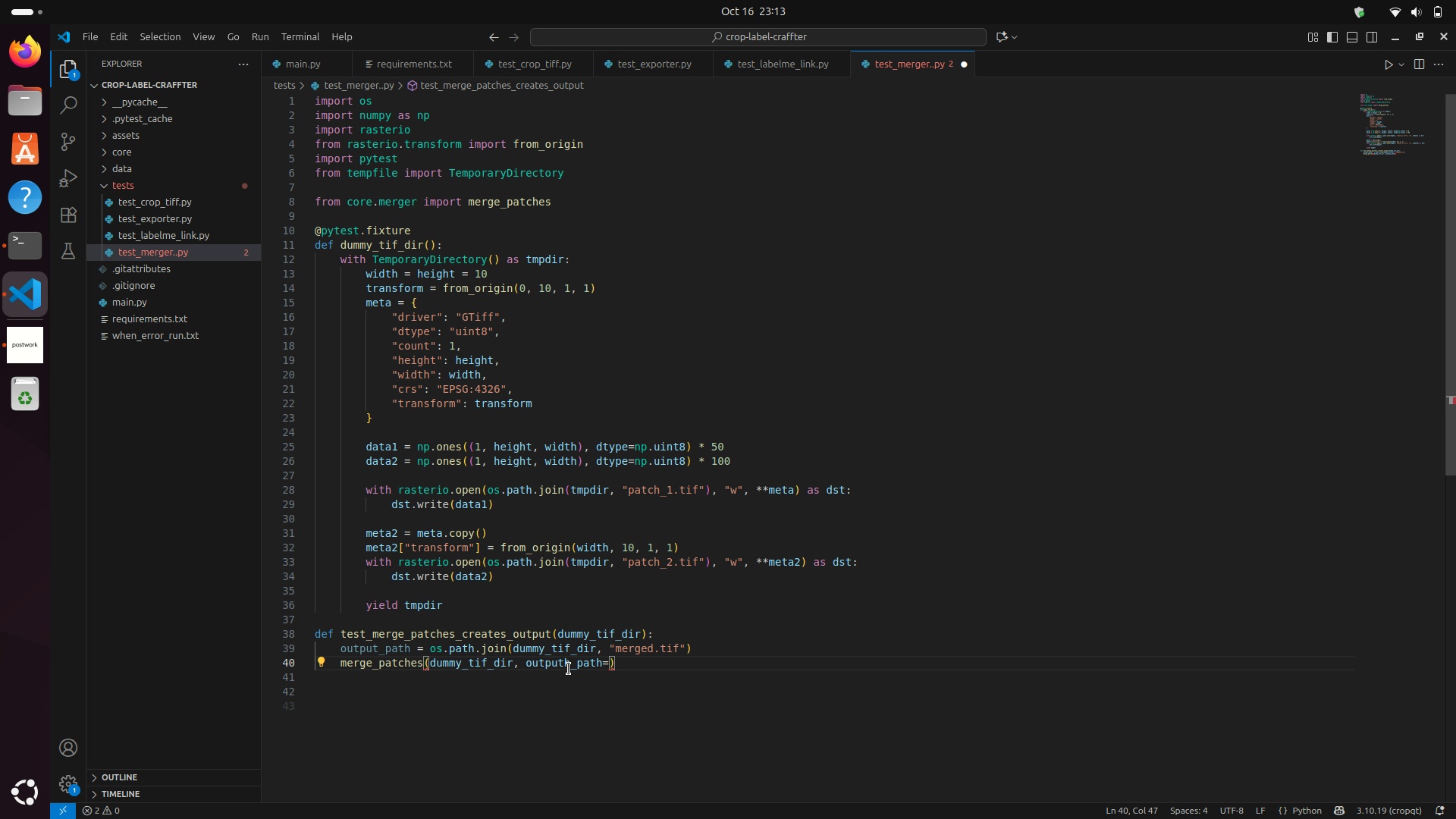 
key(Backspace)
 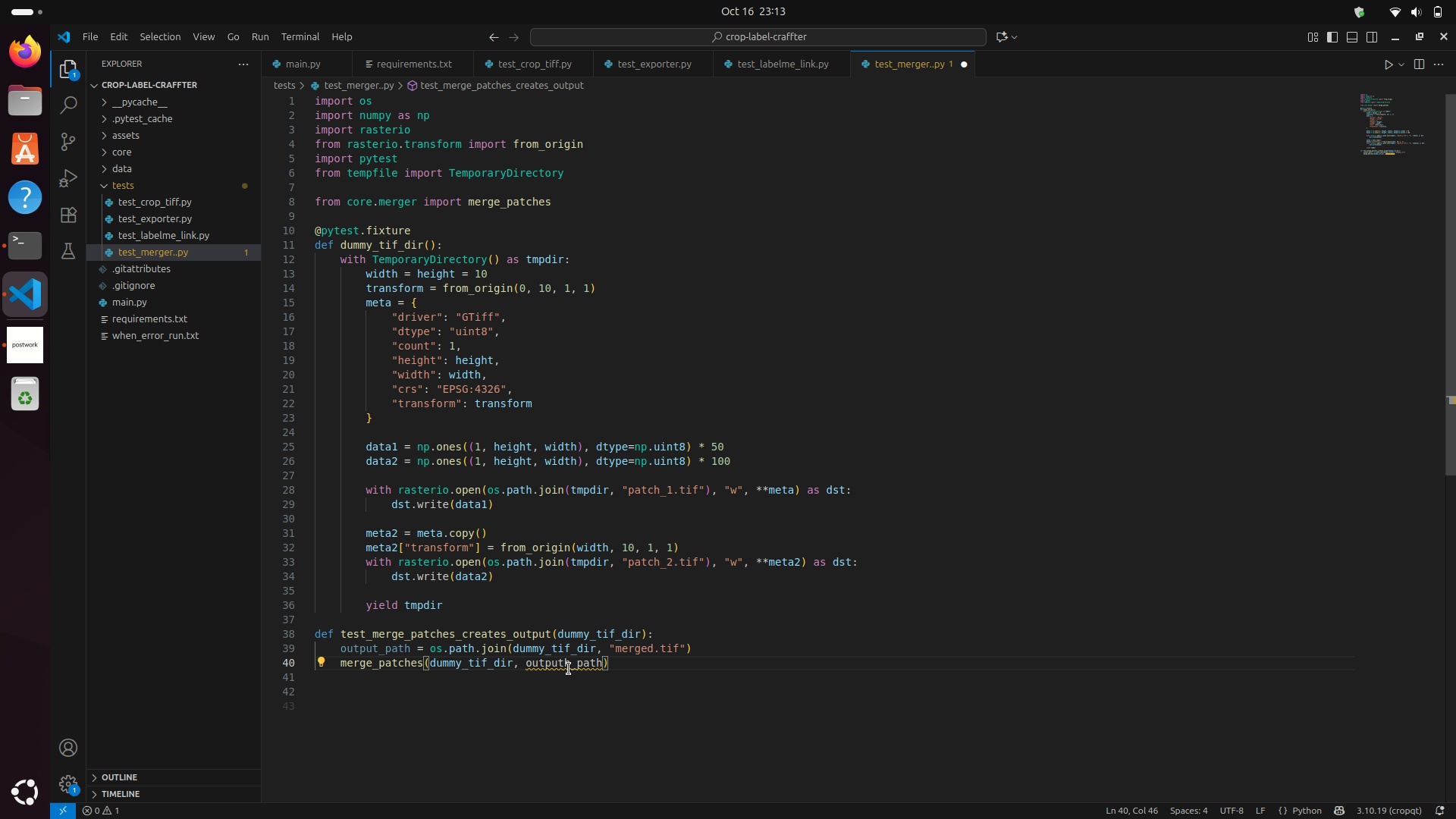 
hold_key(key=Backspace, duration=0.68)
 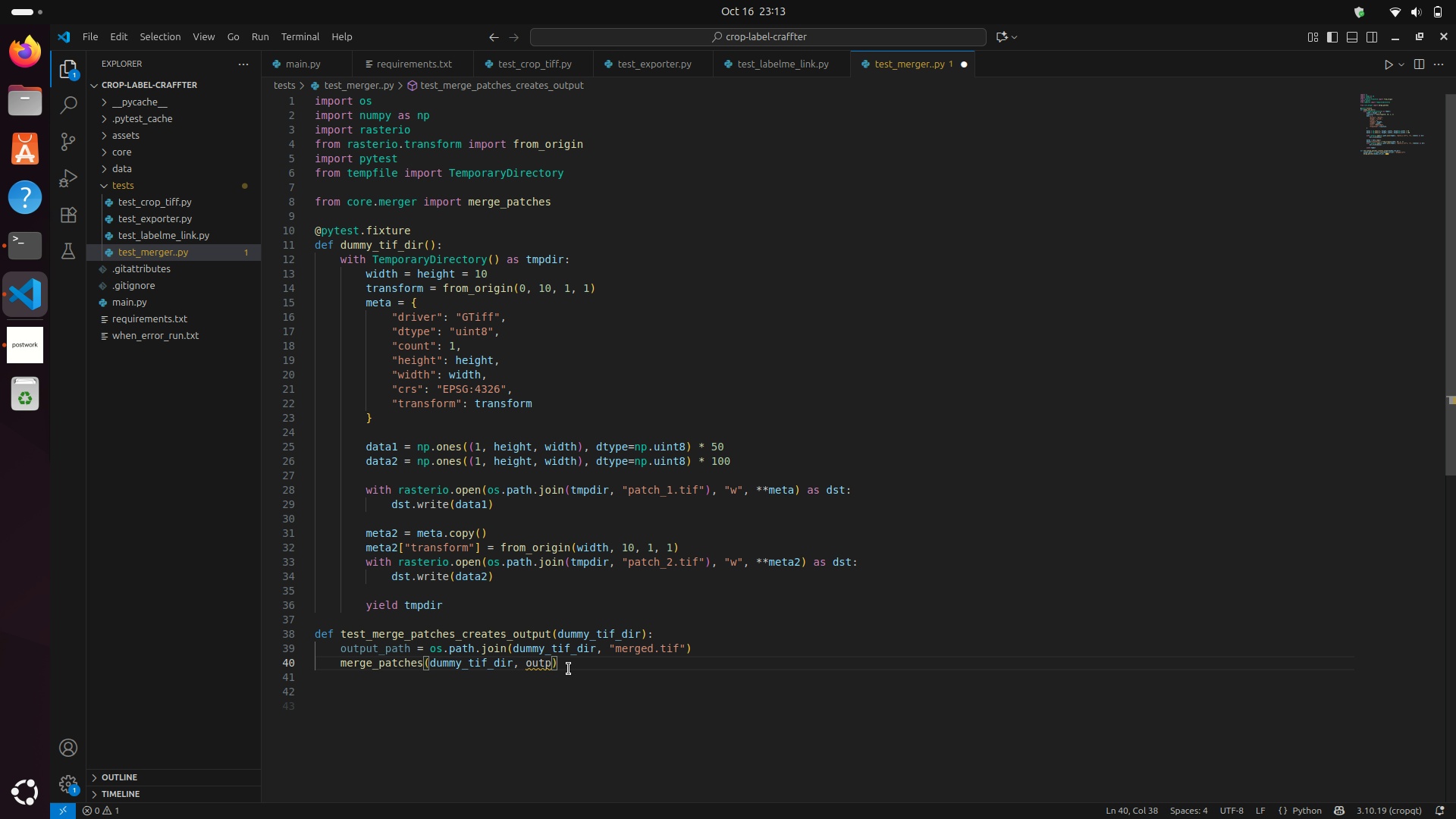 
key(Backspace)
 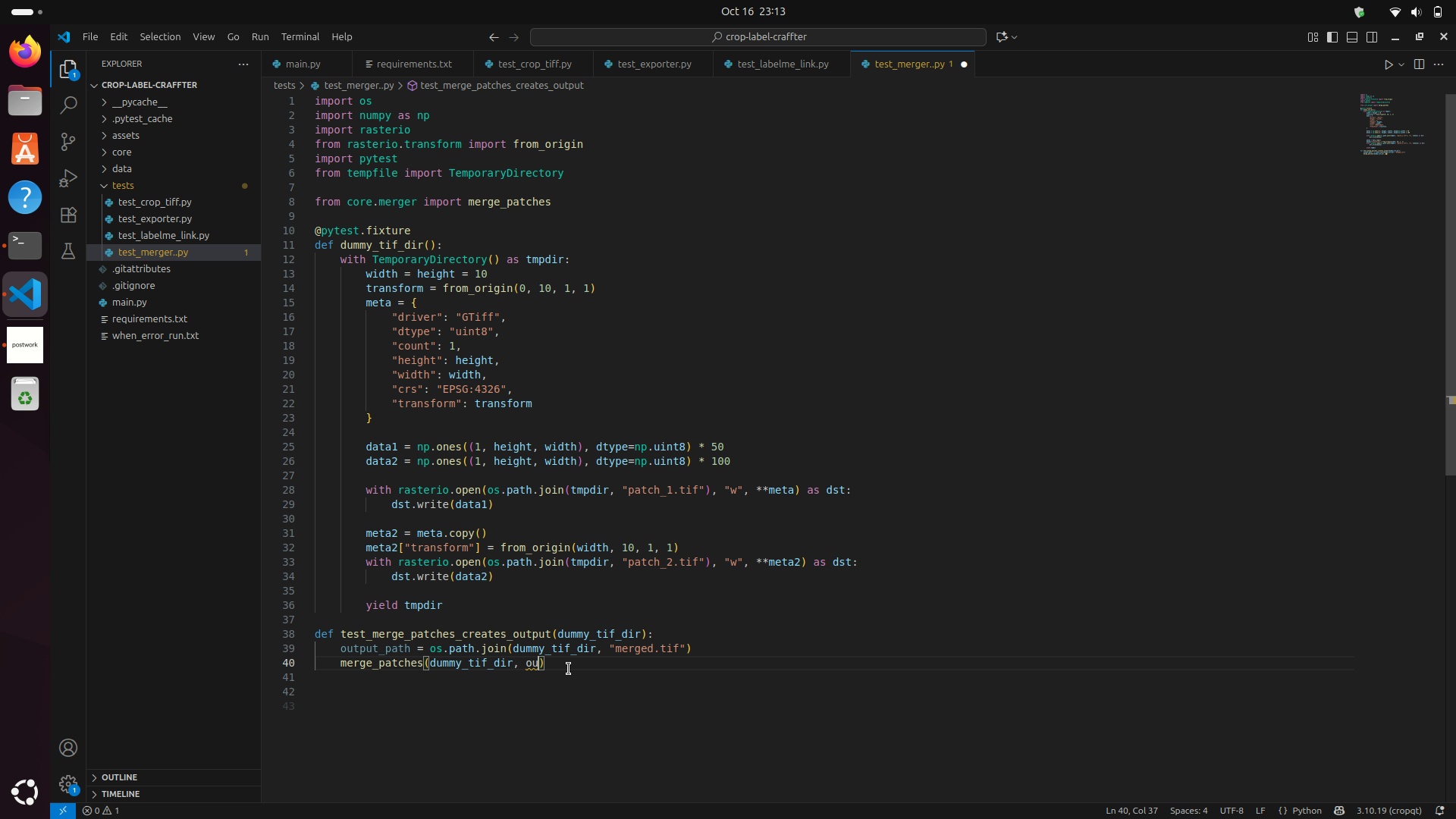 
key(Backspace)
 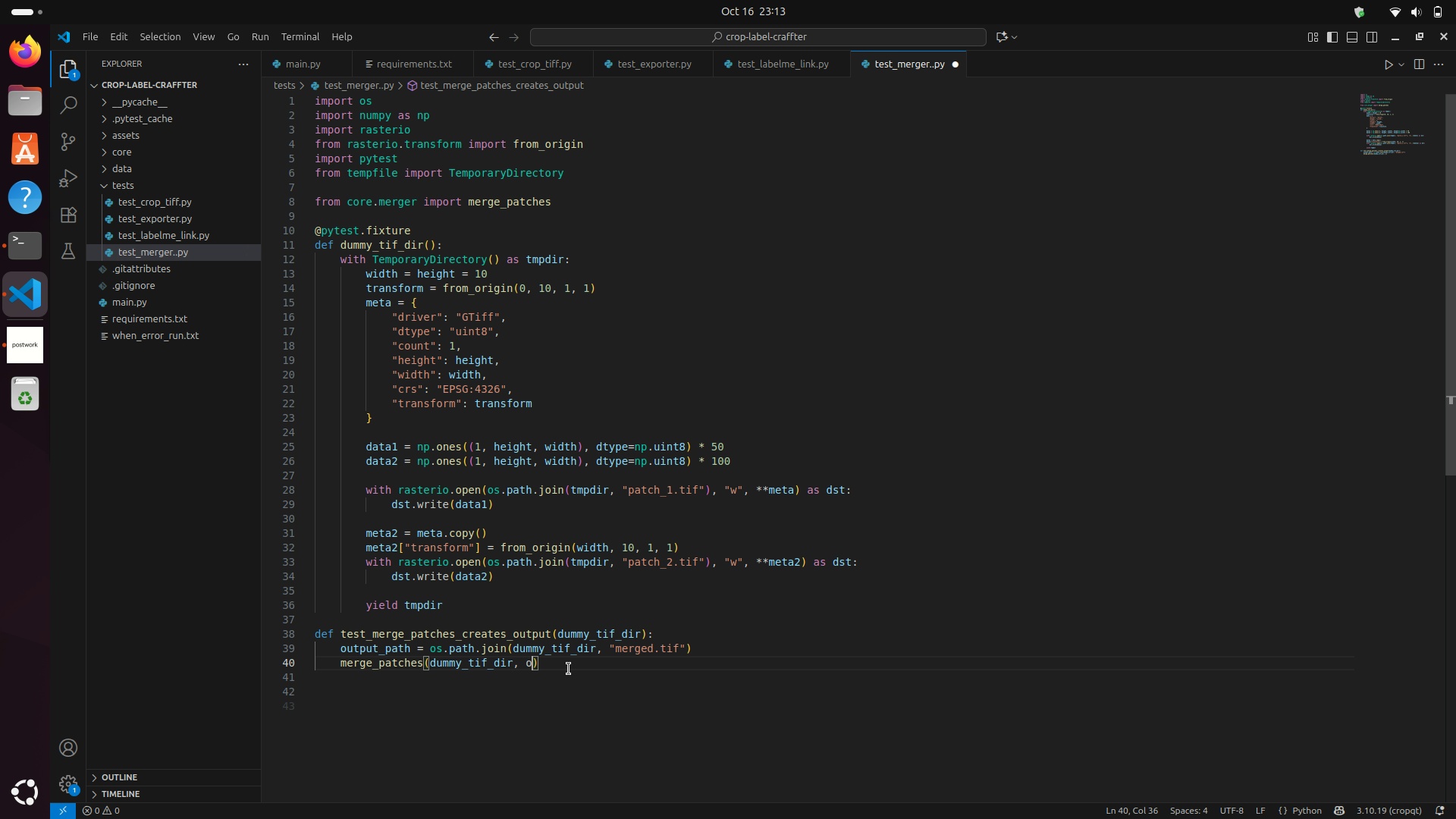 
key(Backspace)
 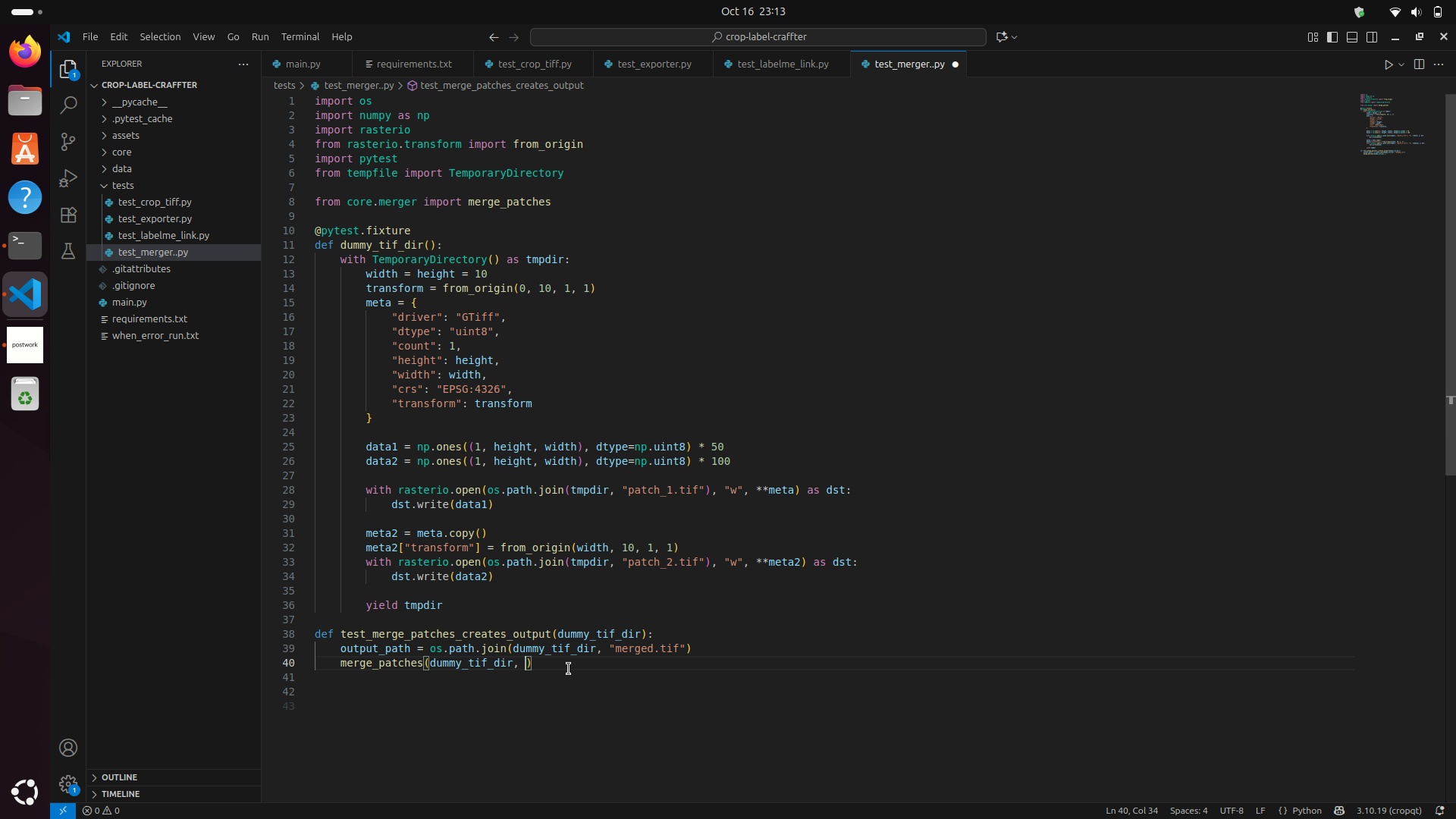 
key(Backspace)
 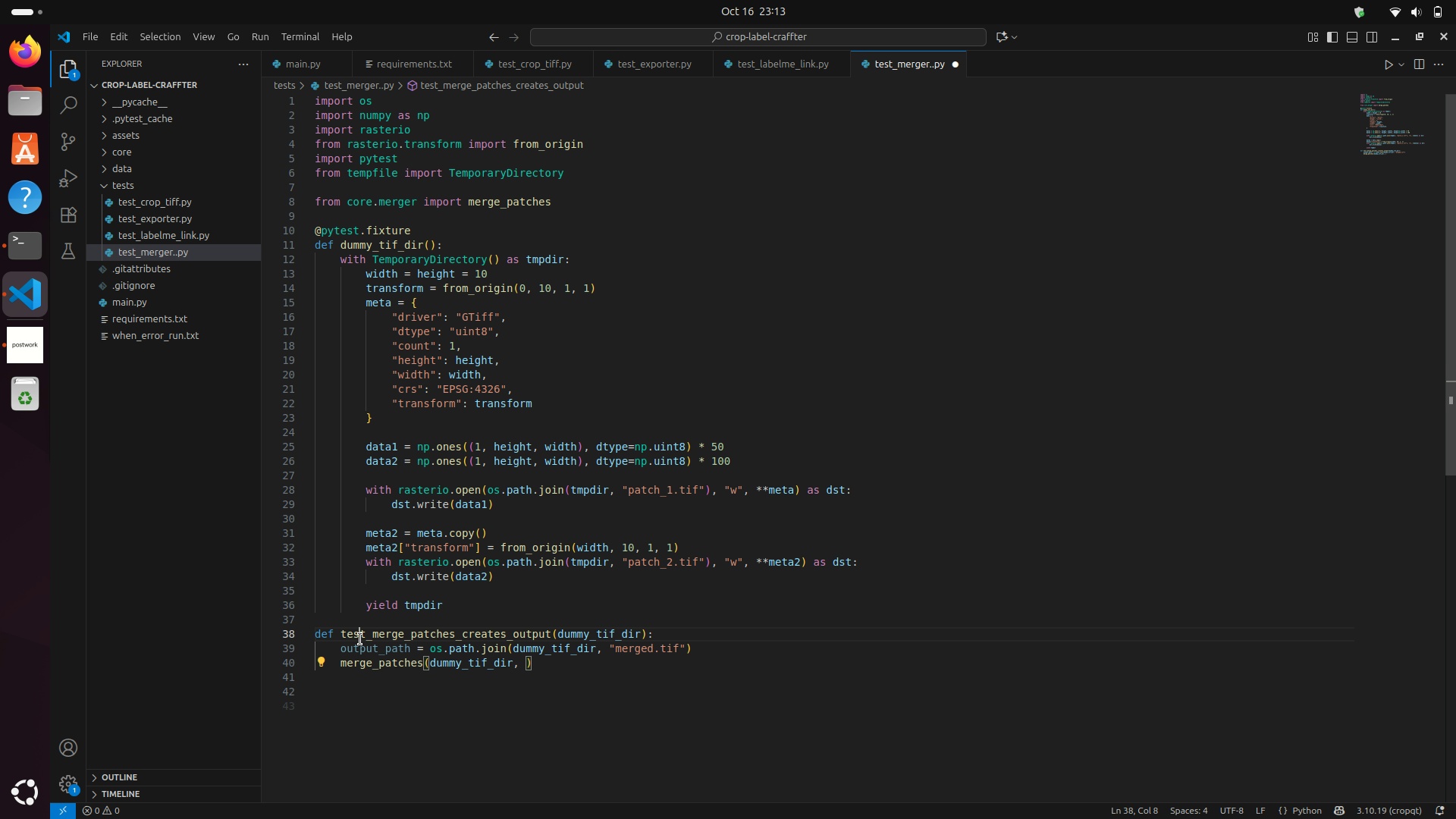 
left_click([360, 639])
 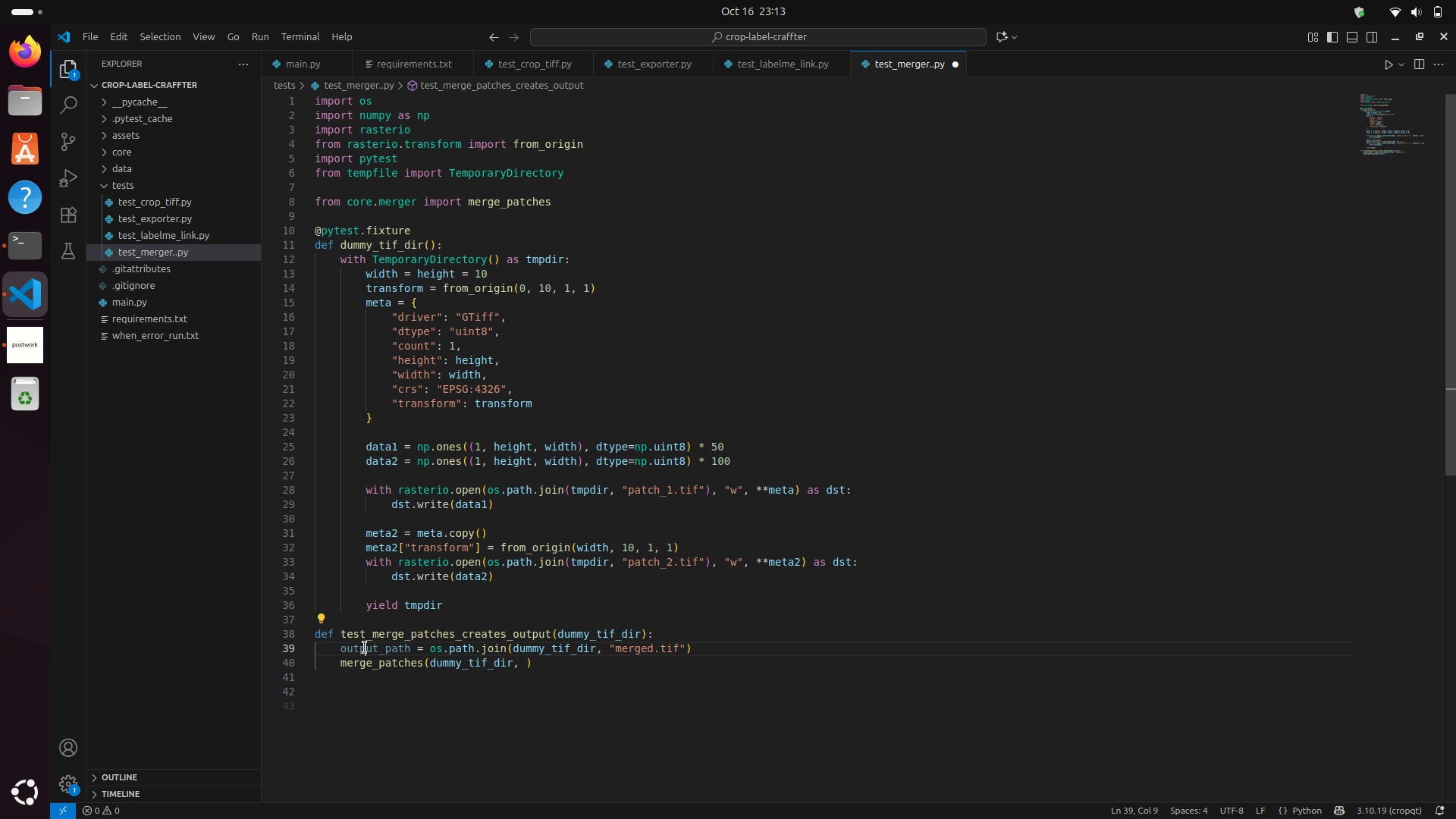 
left_click([365, 648])
 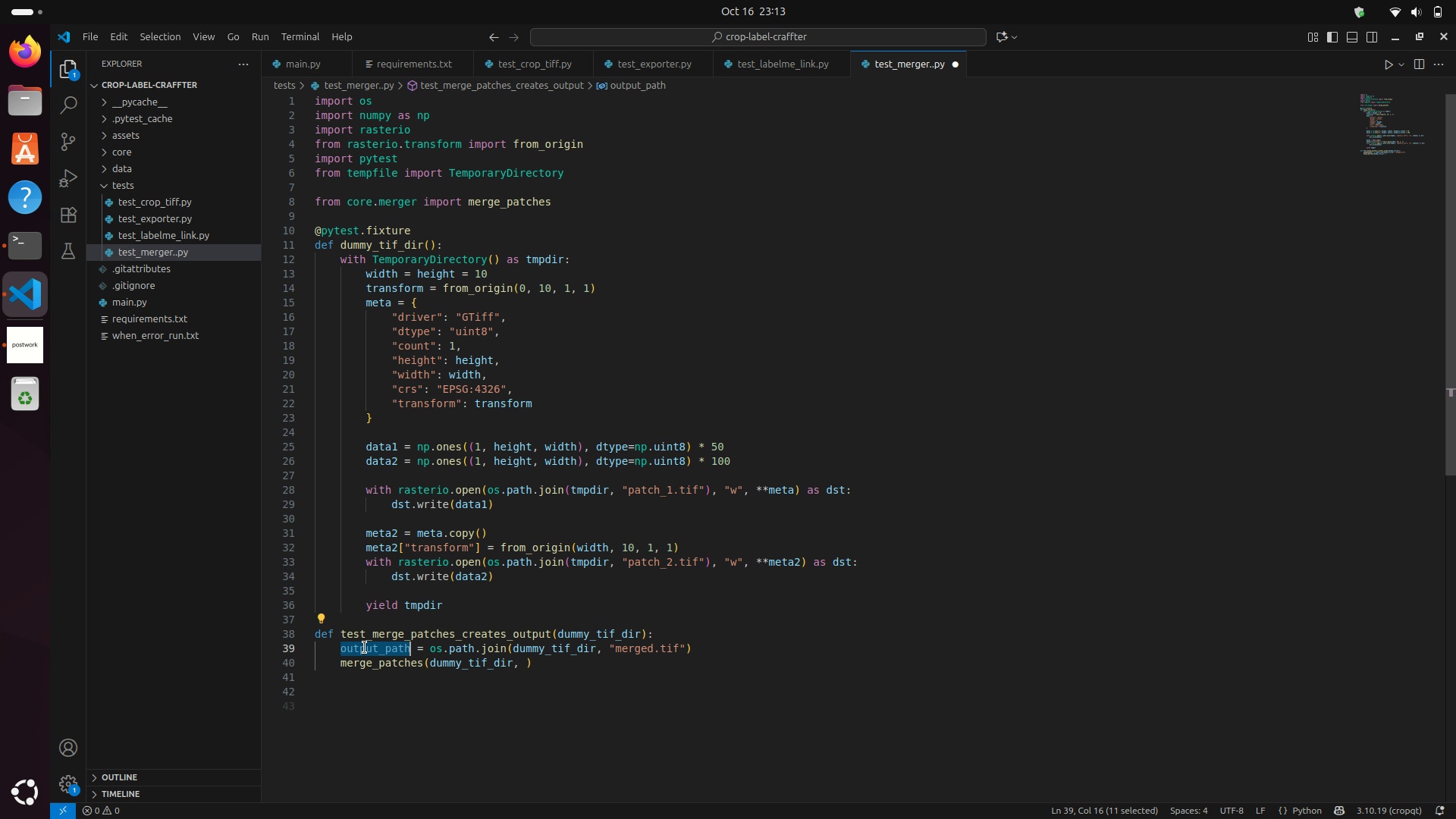 
left_click([365, 648])
 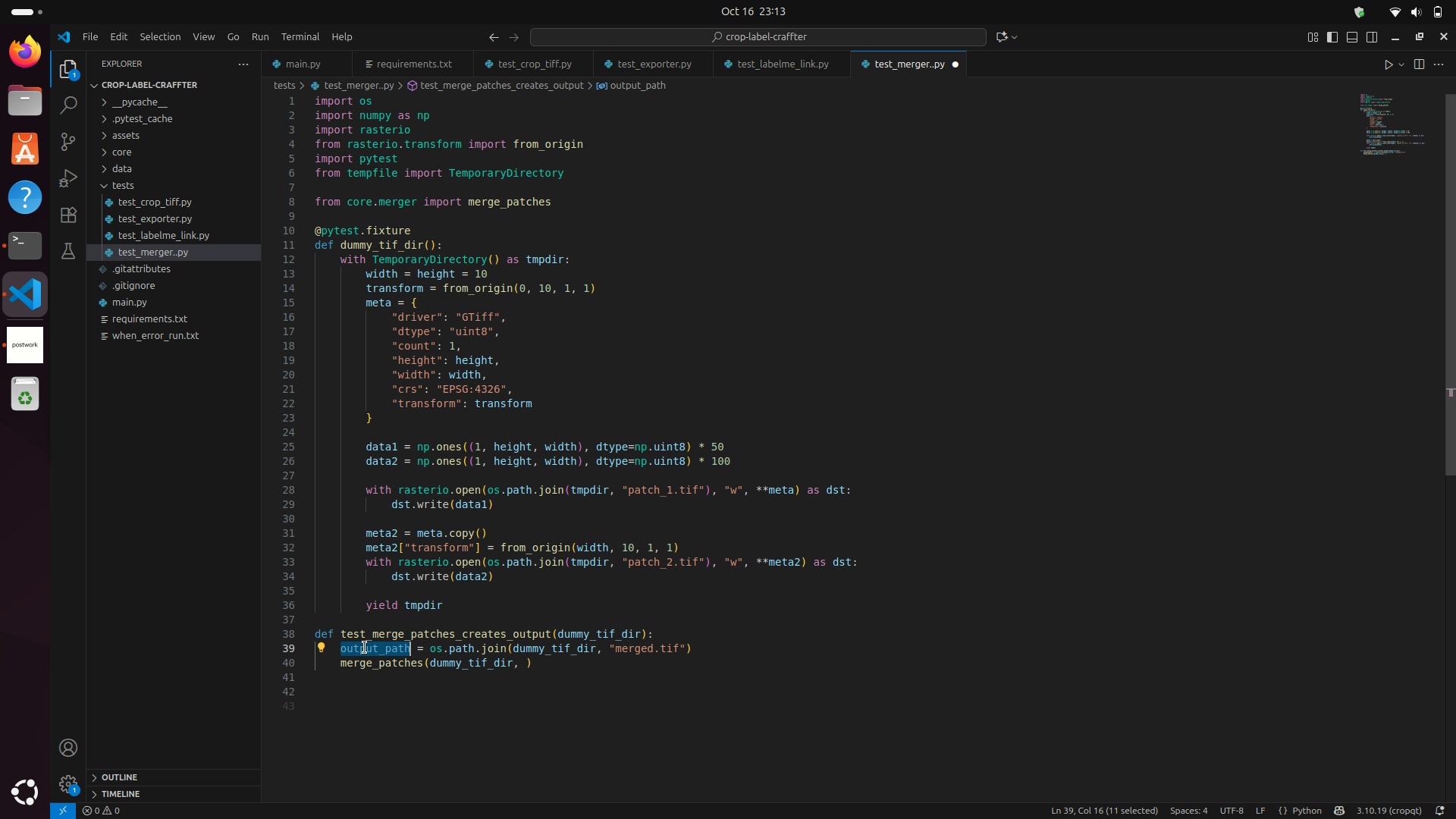 
key(Control+C)
 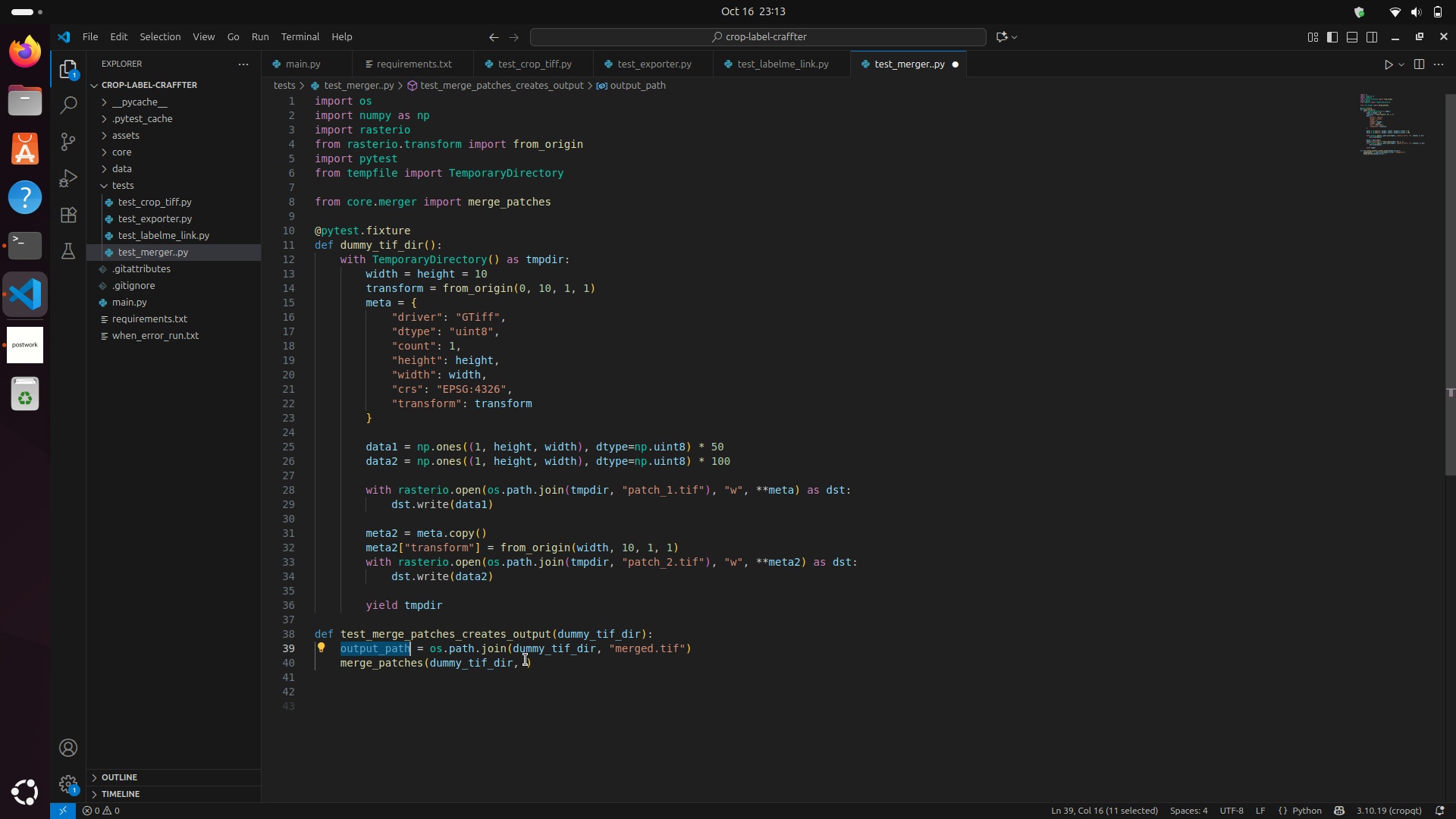 
left_click([526, 660])
 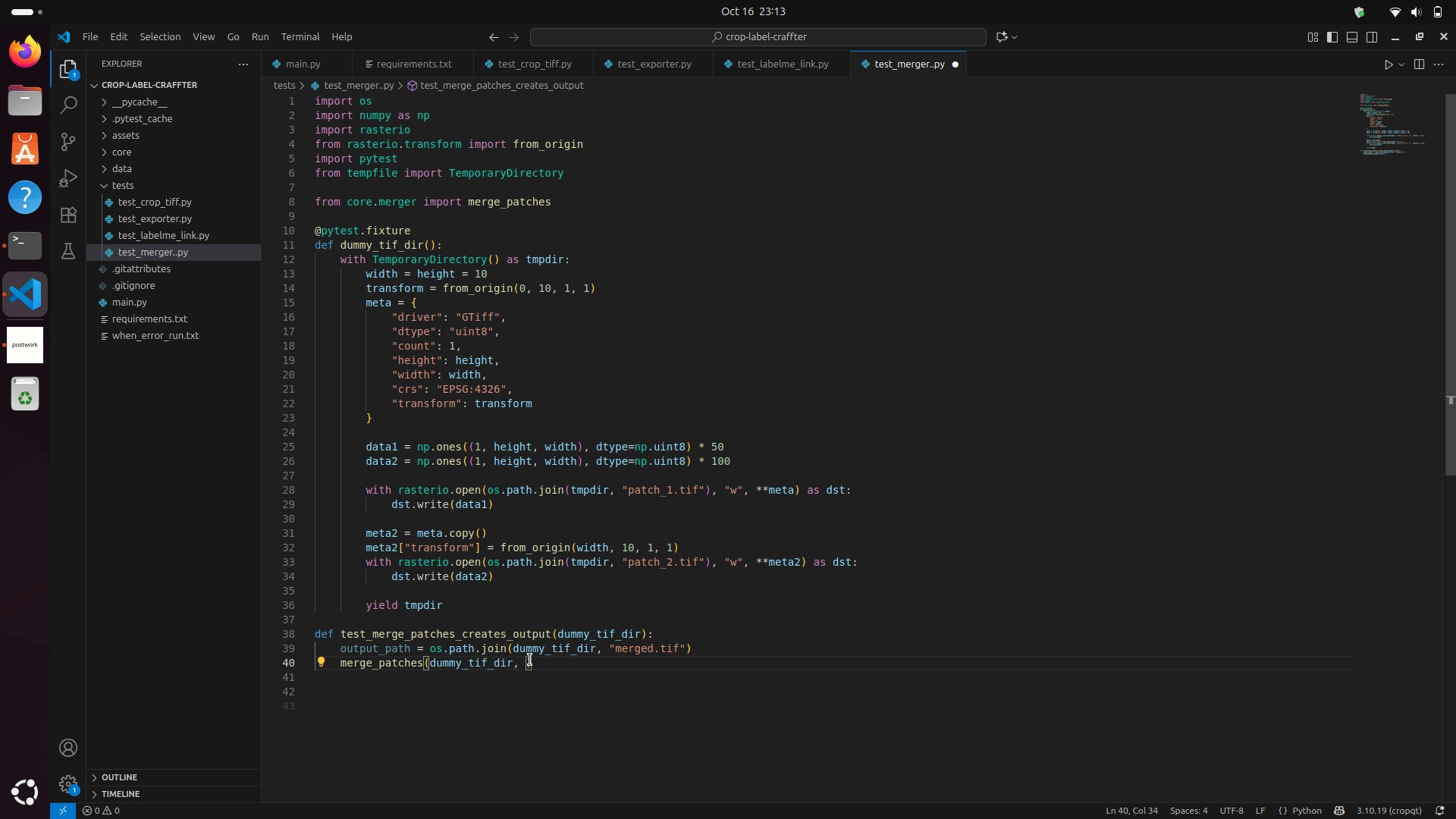 
key(Control+V)
 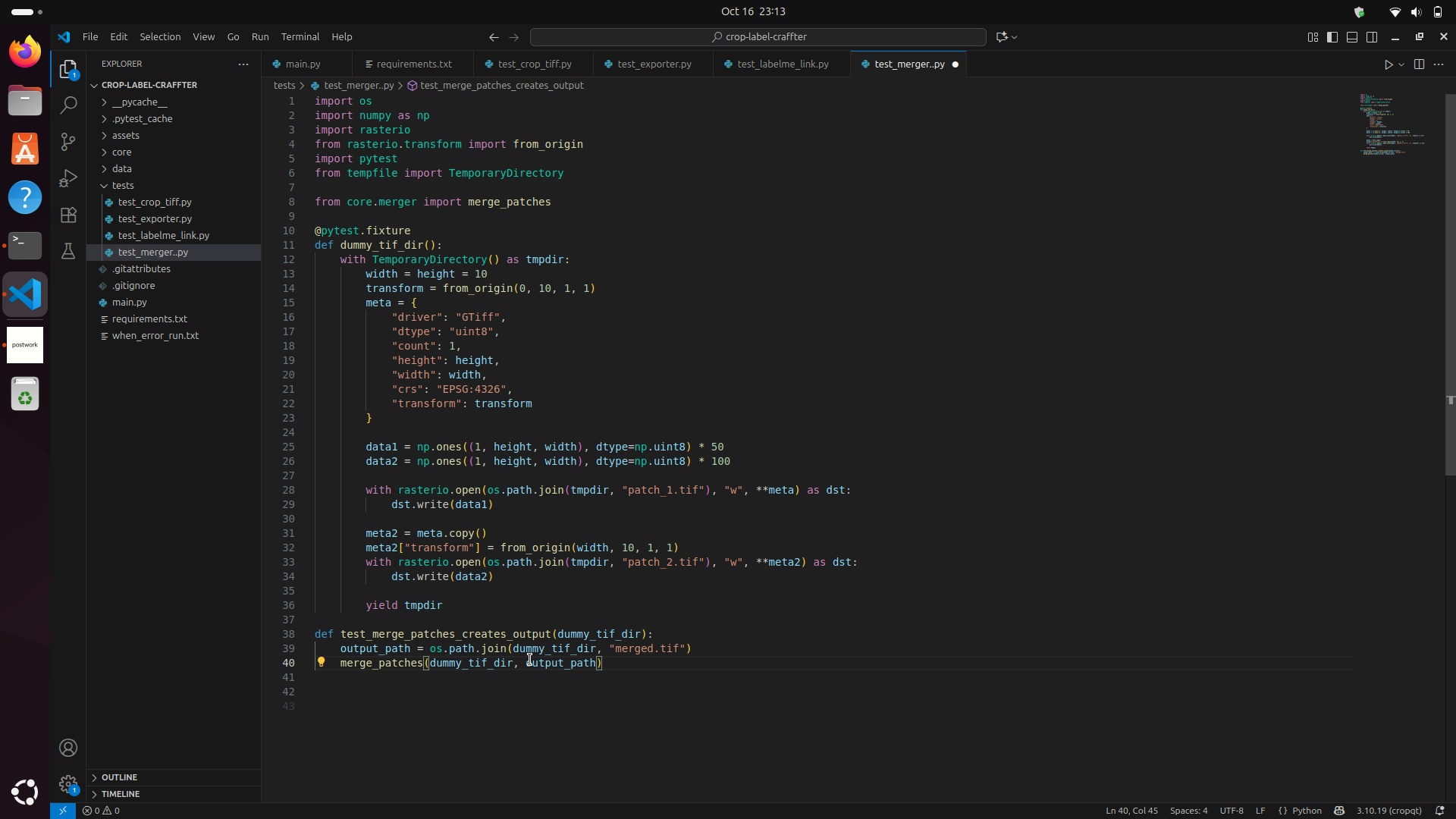 
key(ArrowRight)
 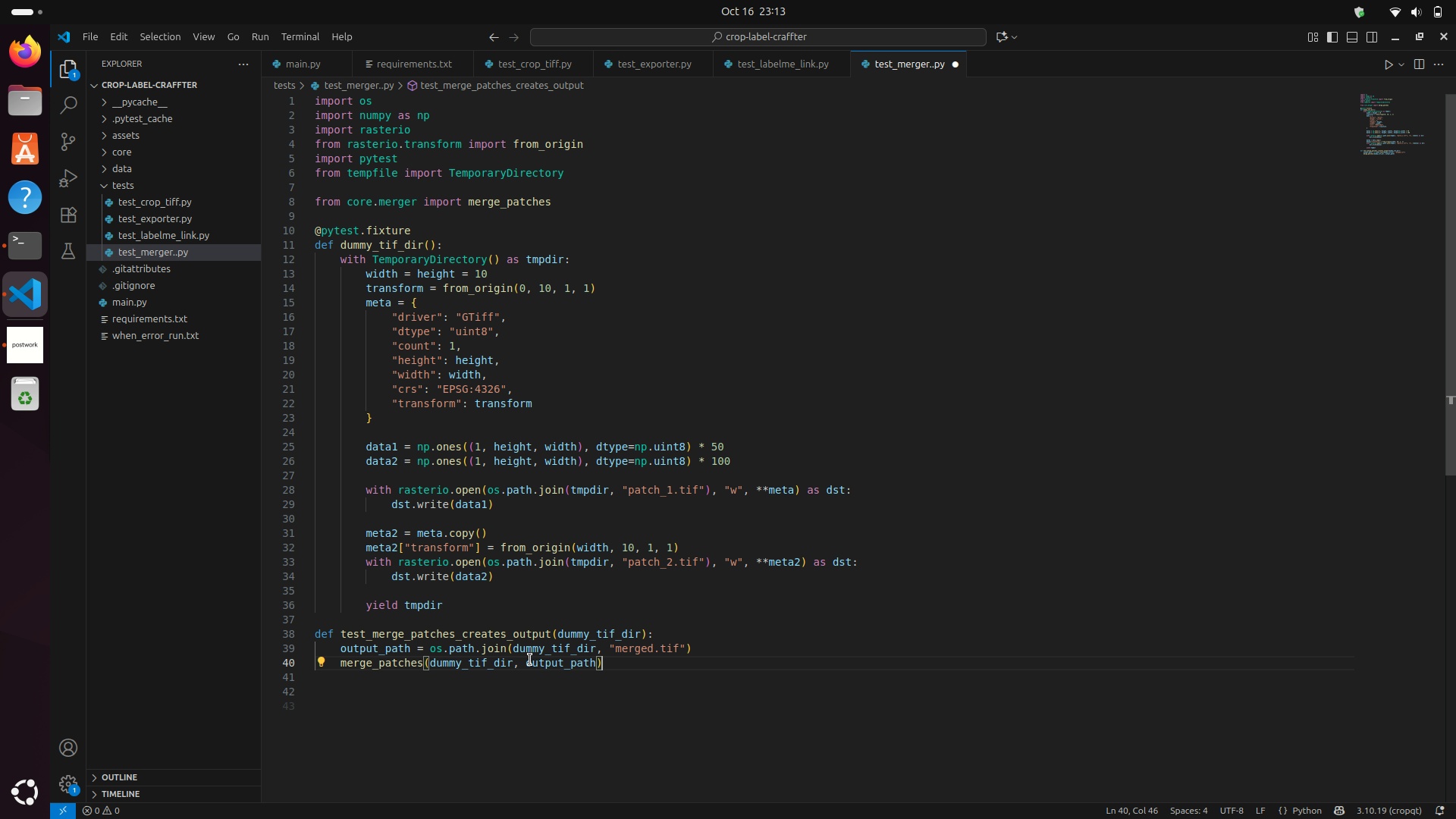 
key(Enter)
 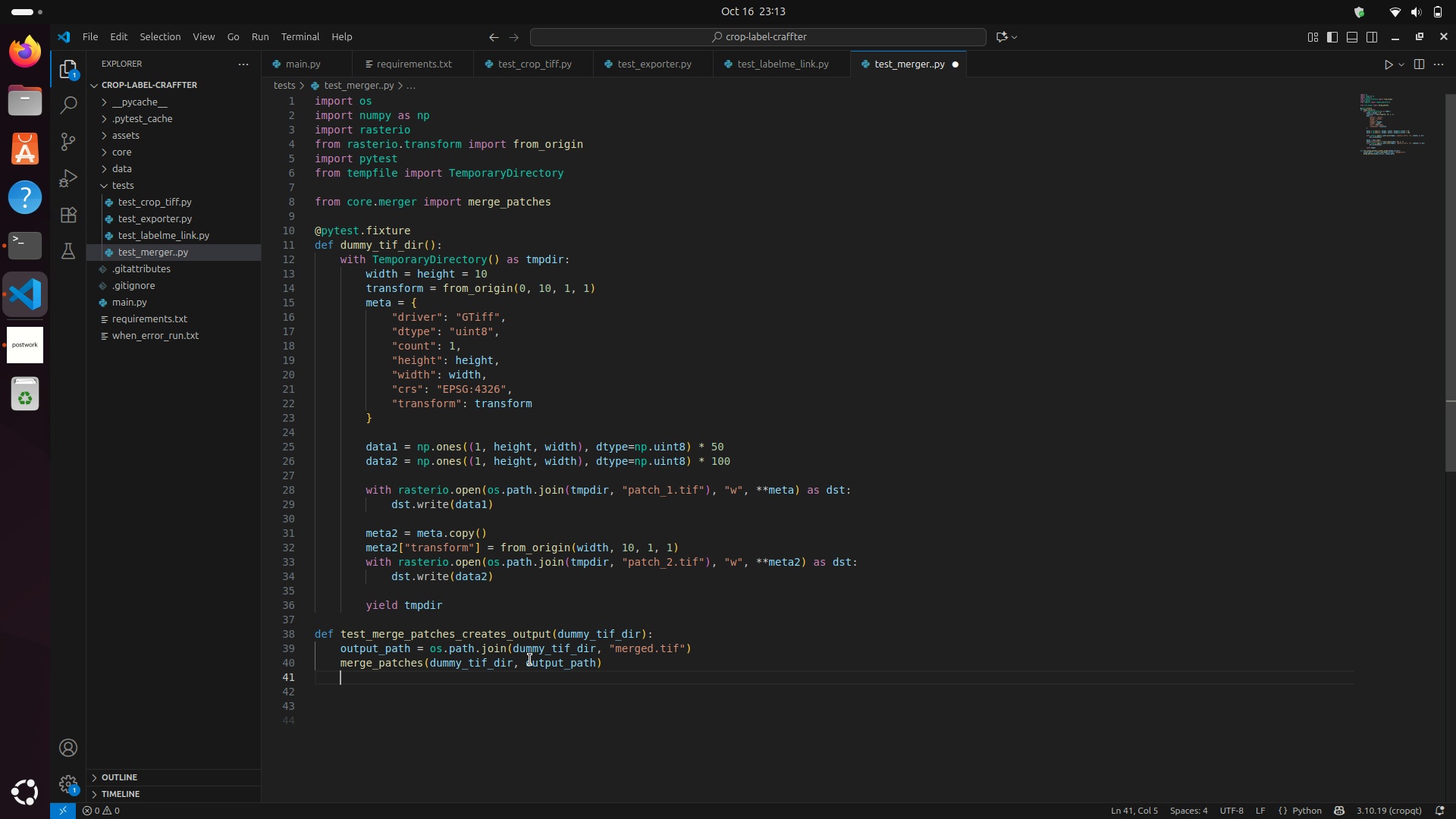 
type(asse)
 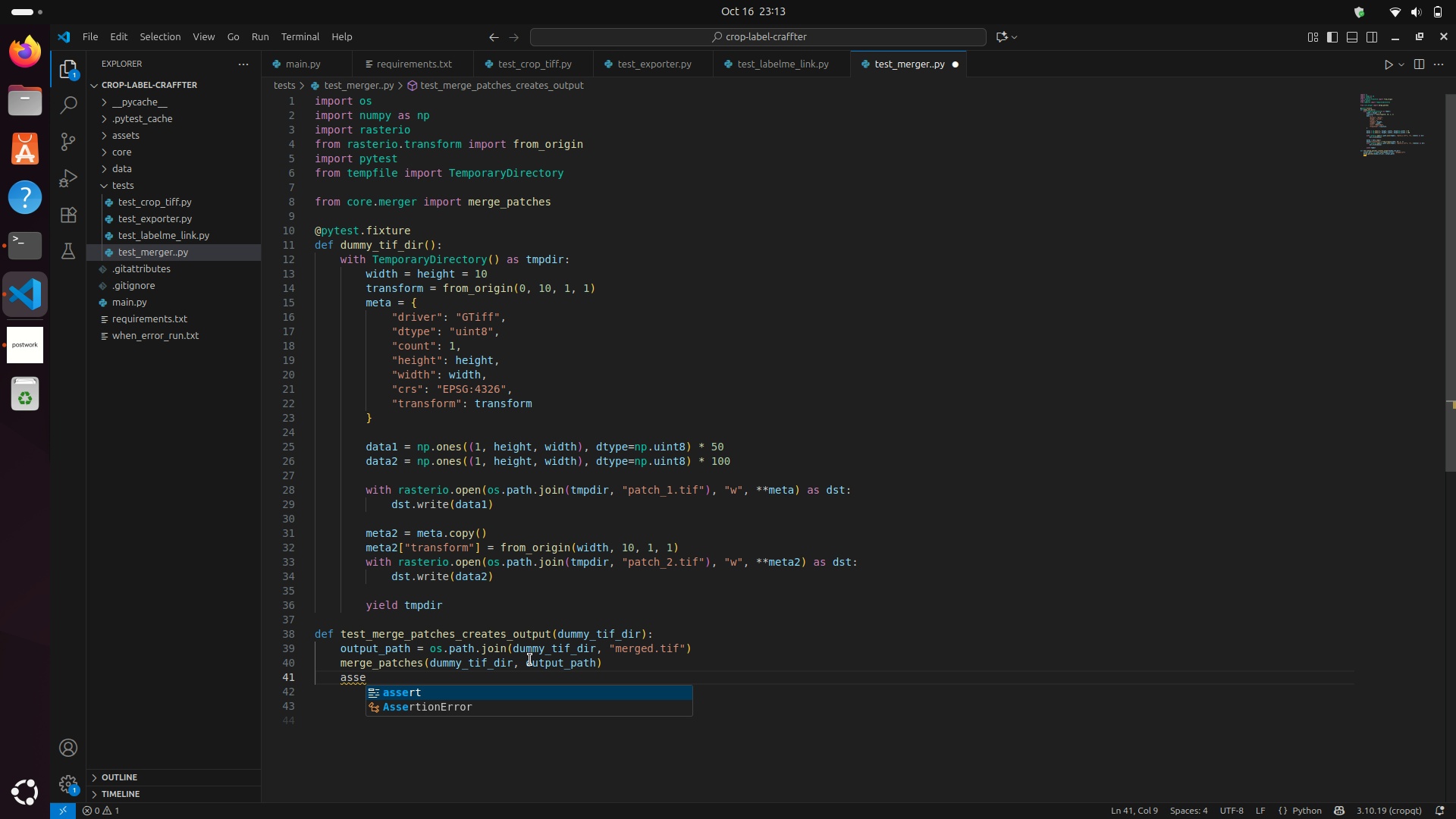 
key(Enter)
 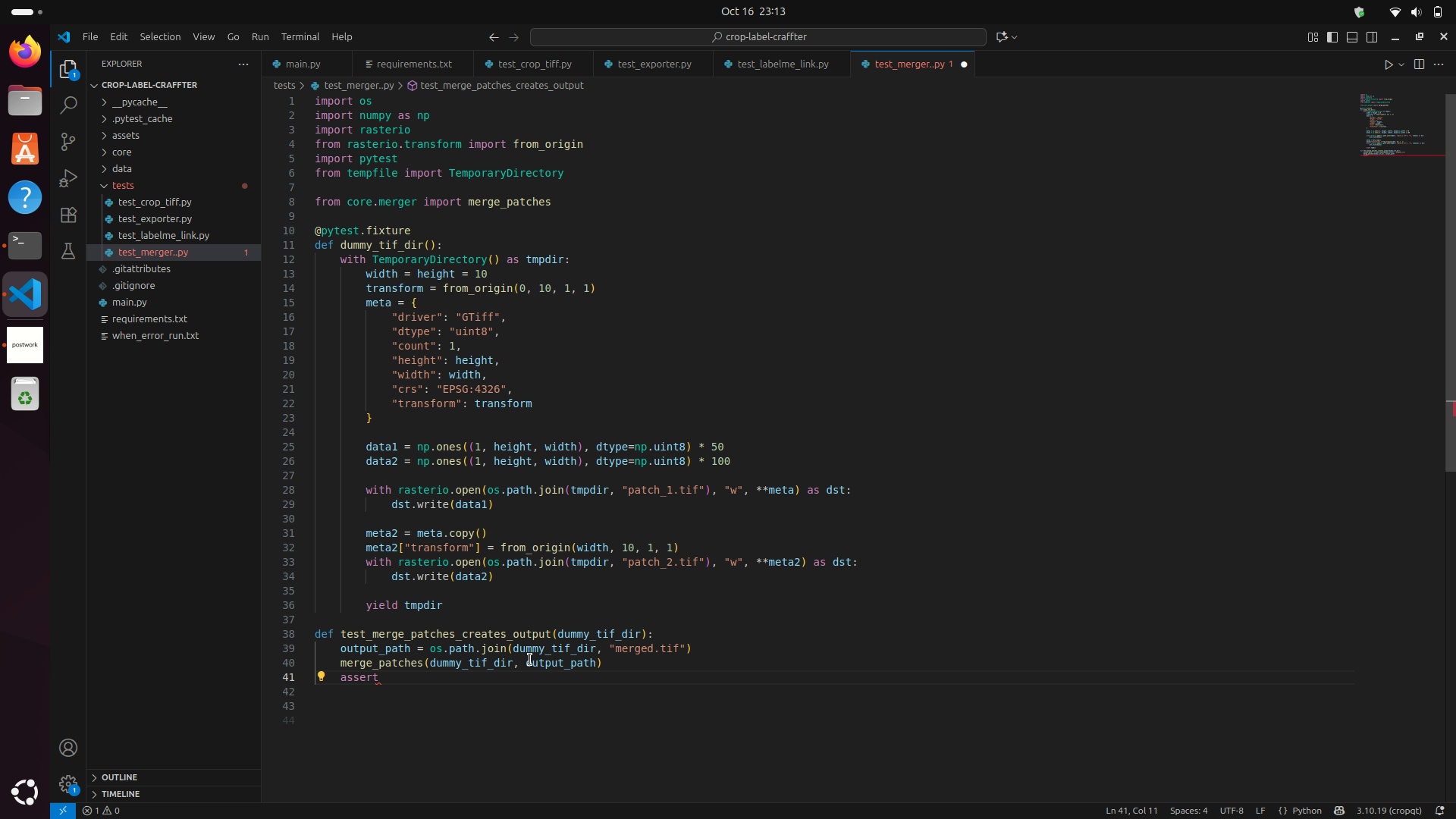 
type( os.pat)
 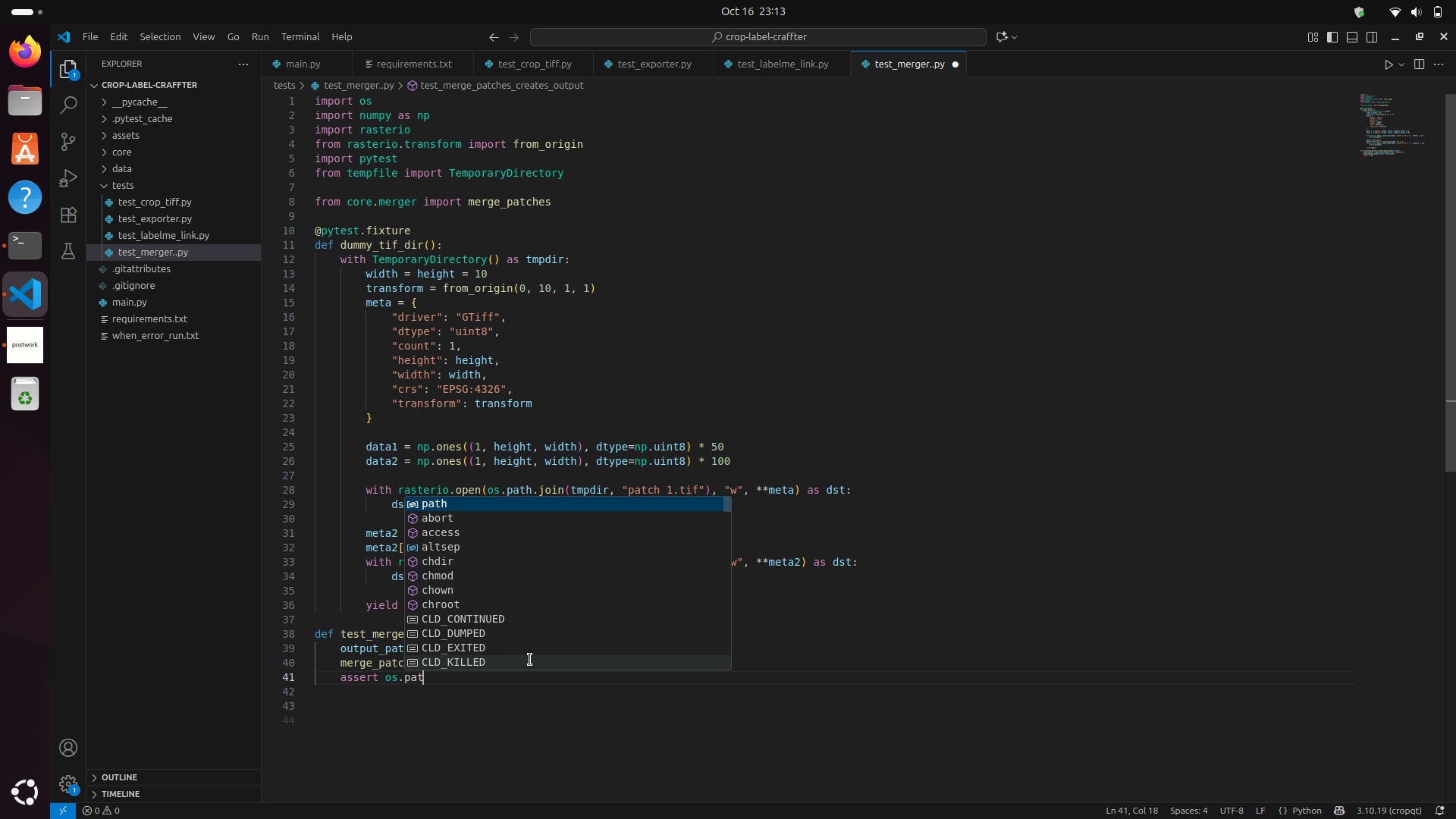 
key(Enter)
 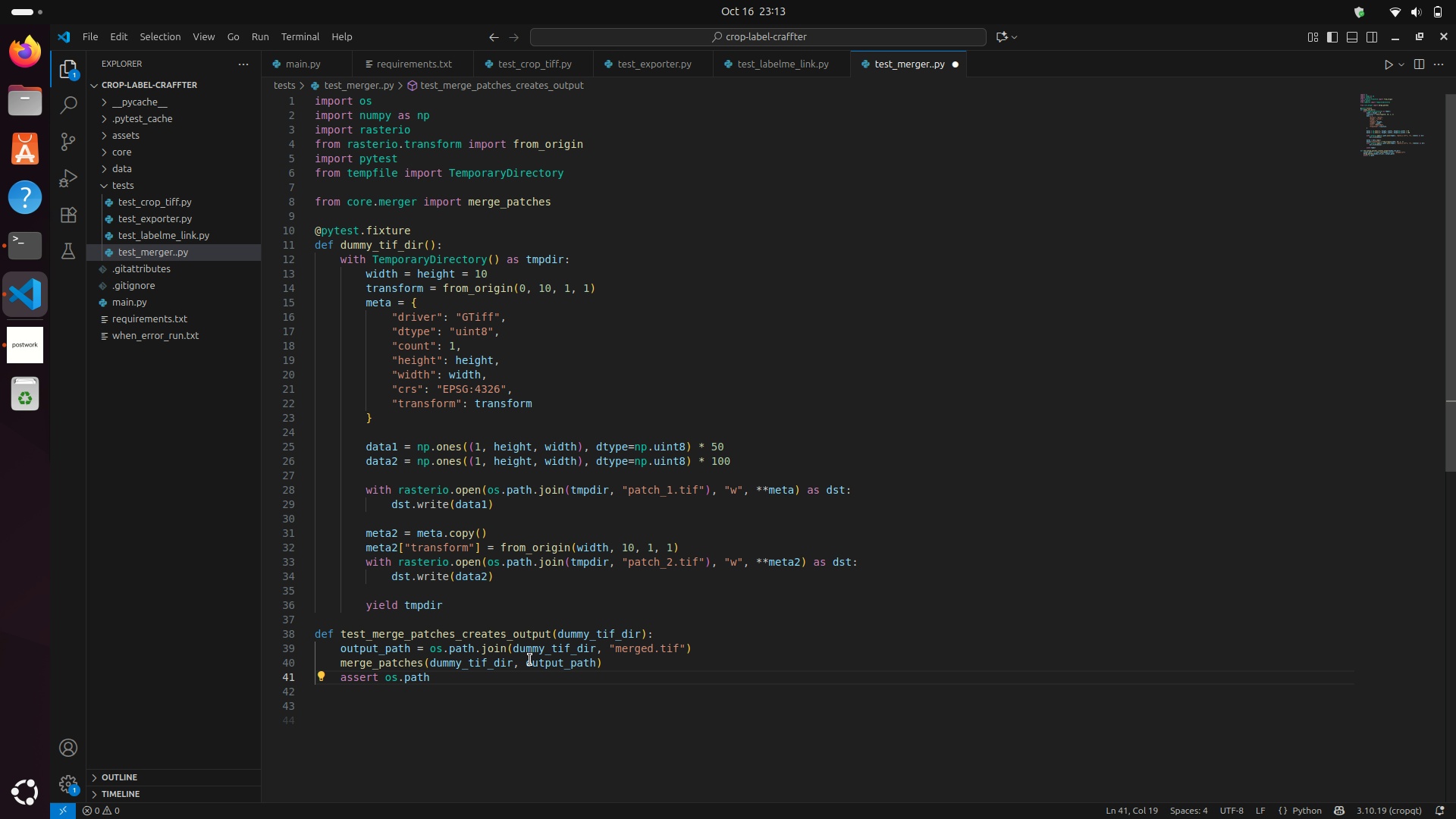 
type(.ex)
 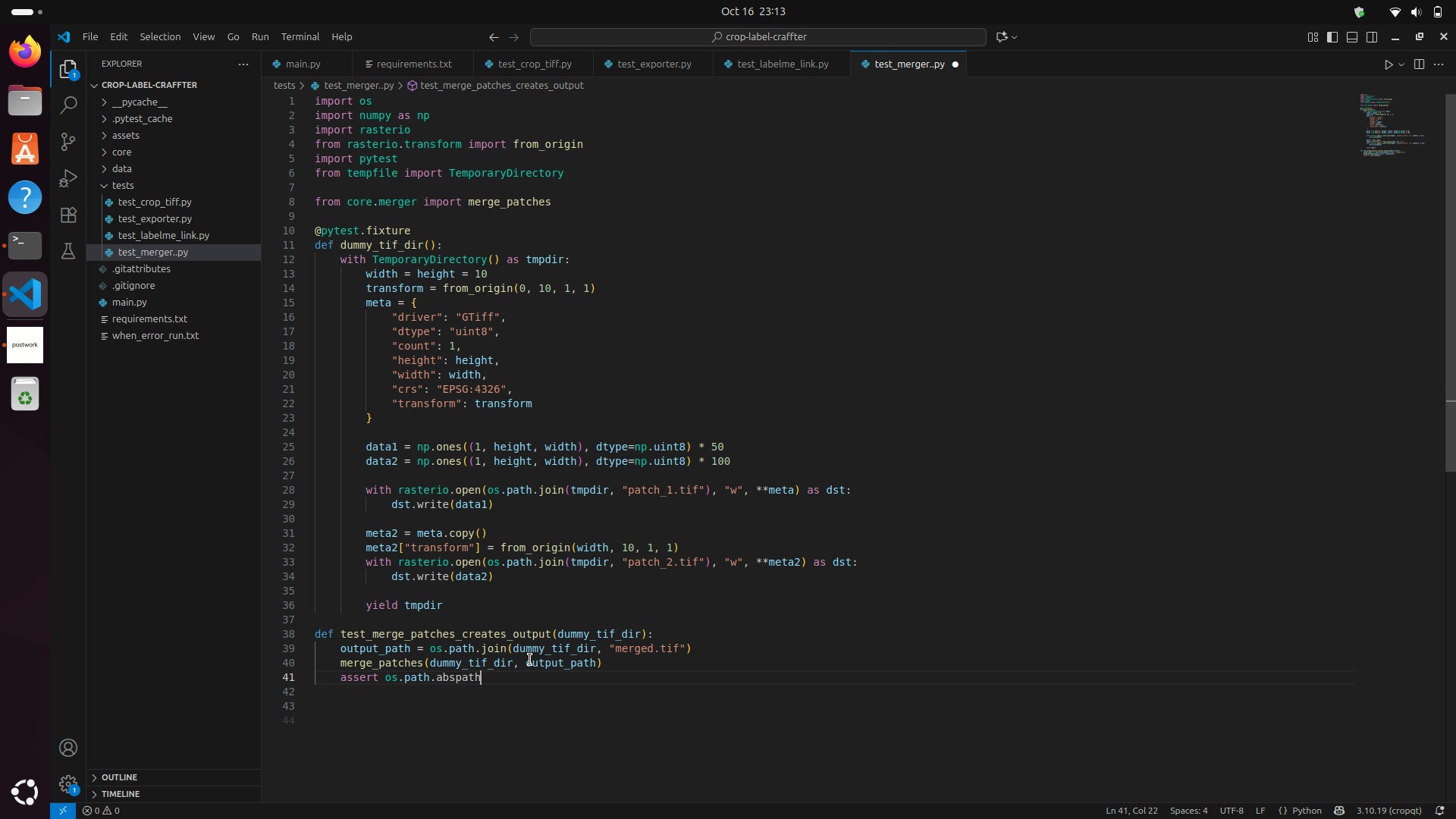 
key(Enter)
 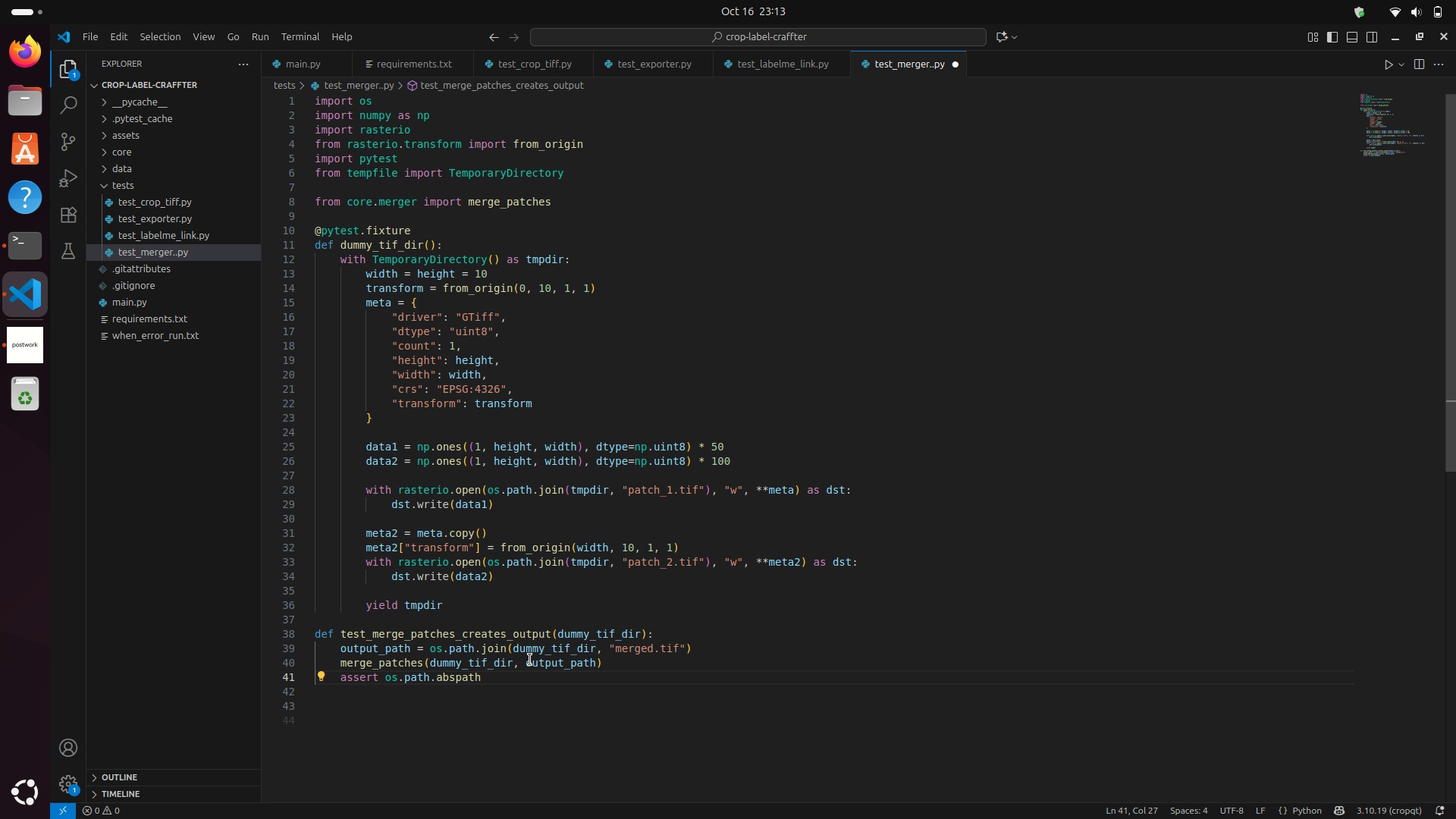 
key(Backspace)
key(Backspace)
key(Backspace)
key(Backspace)
key(Backspace)
key(Backspace)
key(Backspace)
type(exis)
 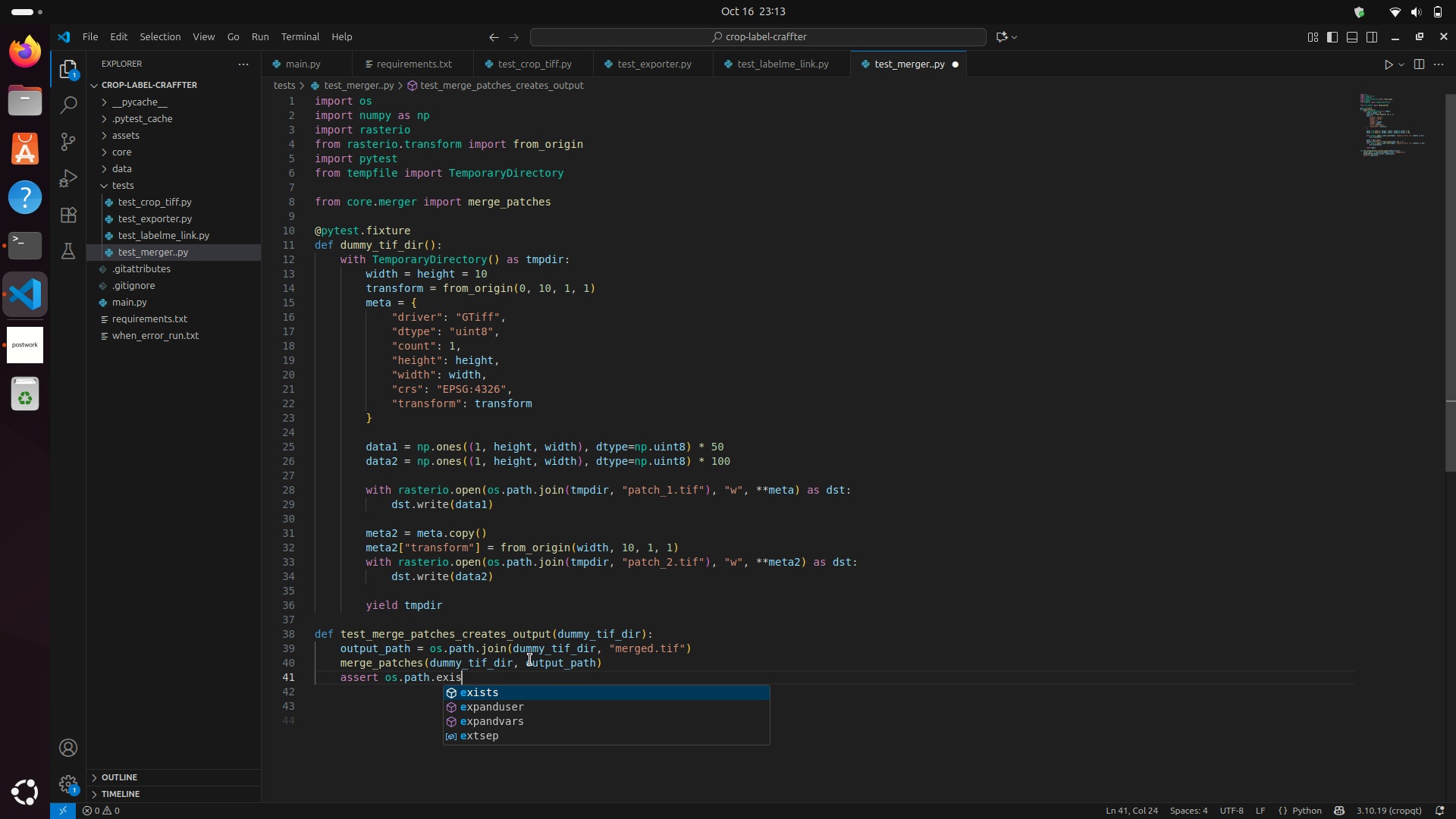 
key(Enter)
 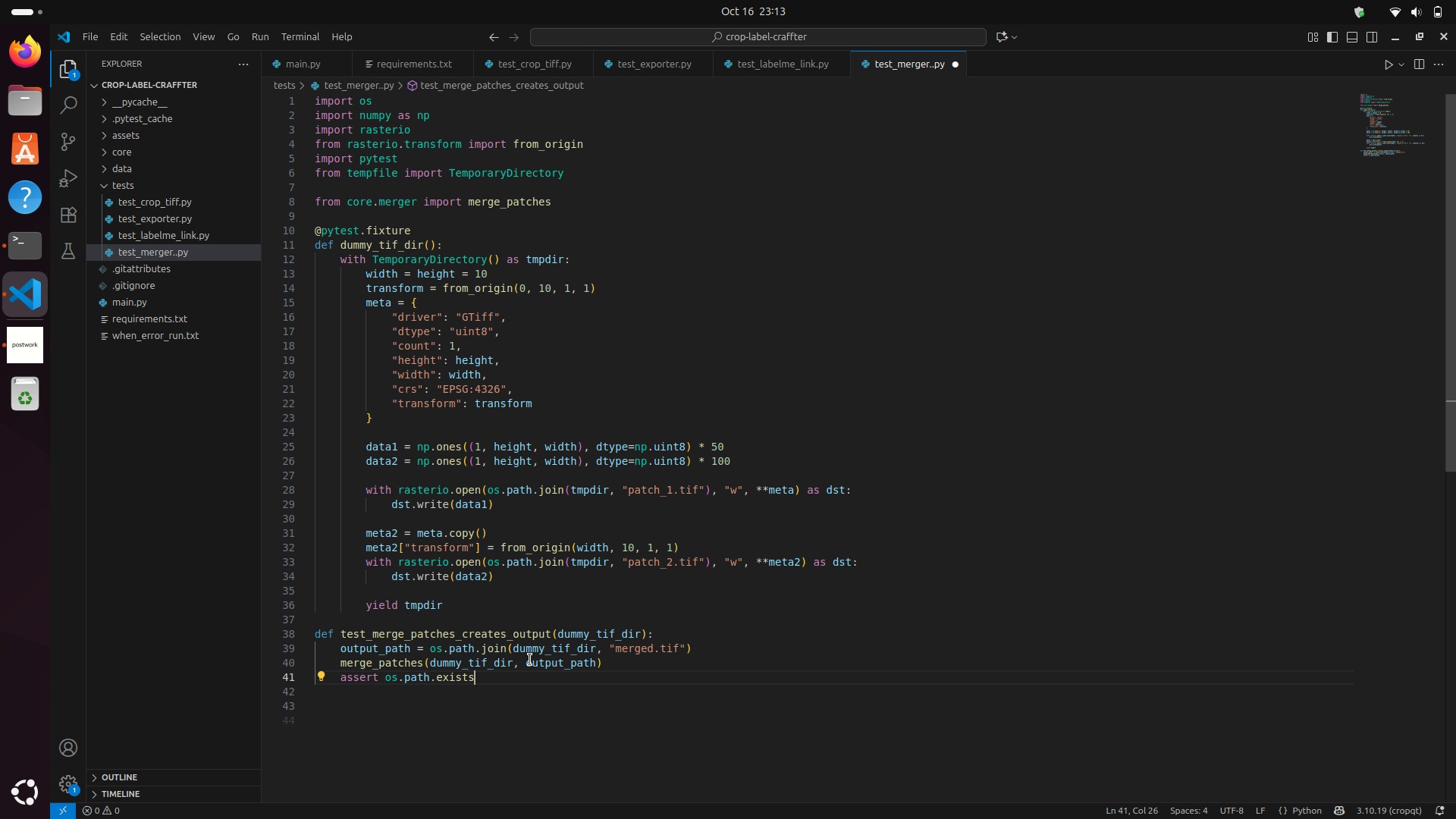 
type((out)
 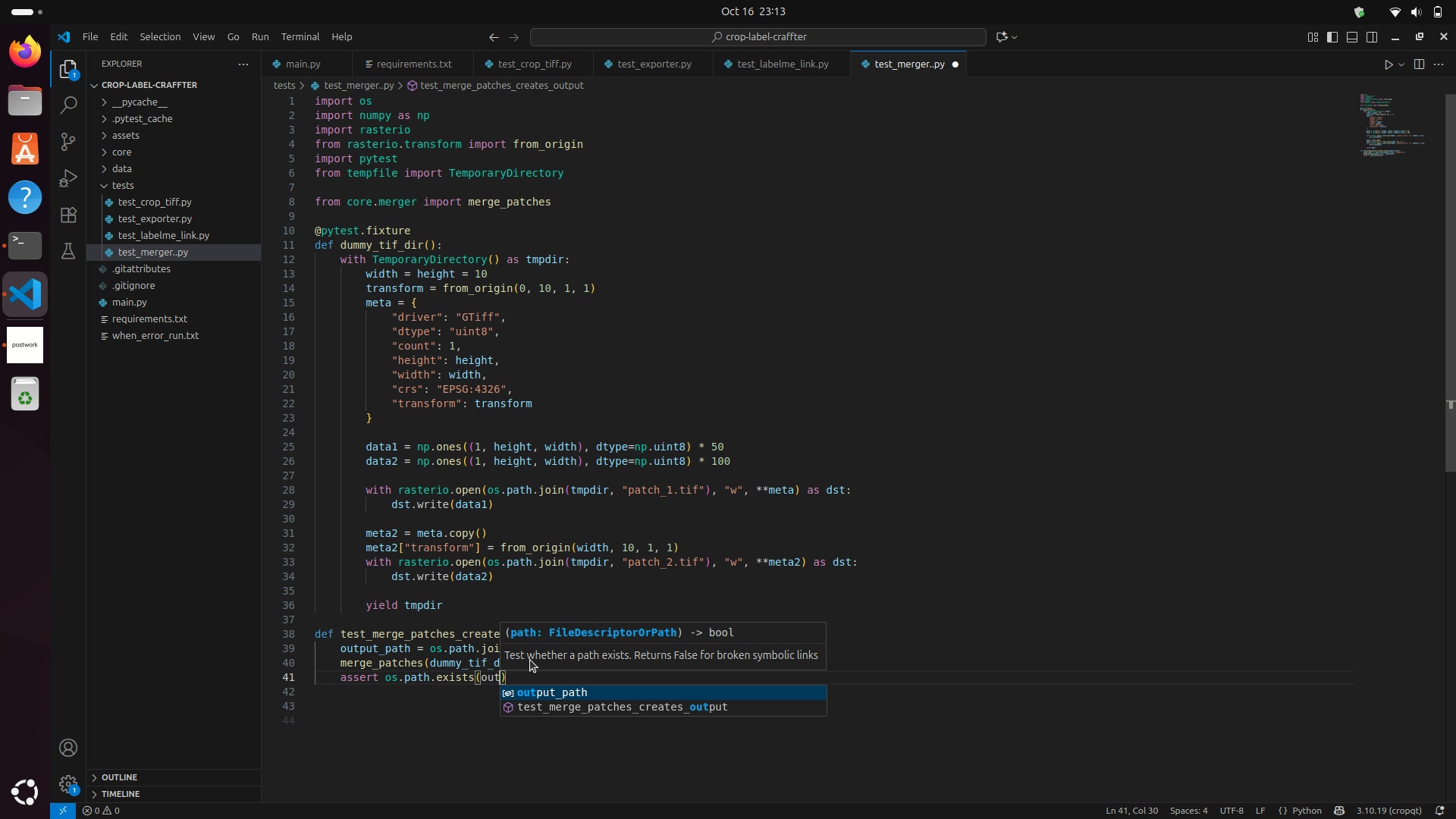 
key(Enter)
 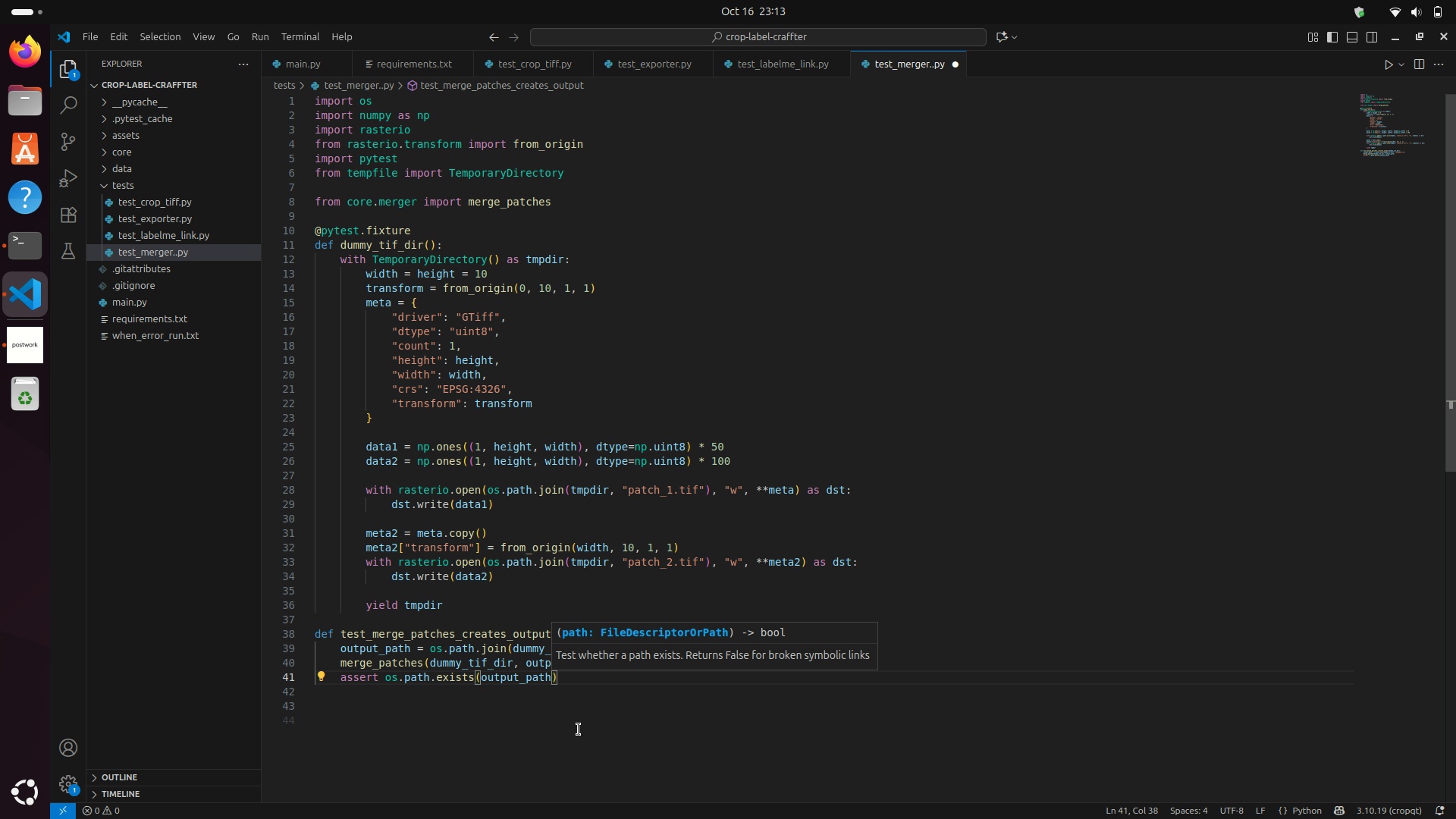 
left_click([579, 731])